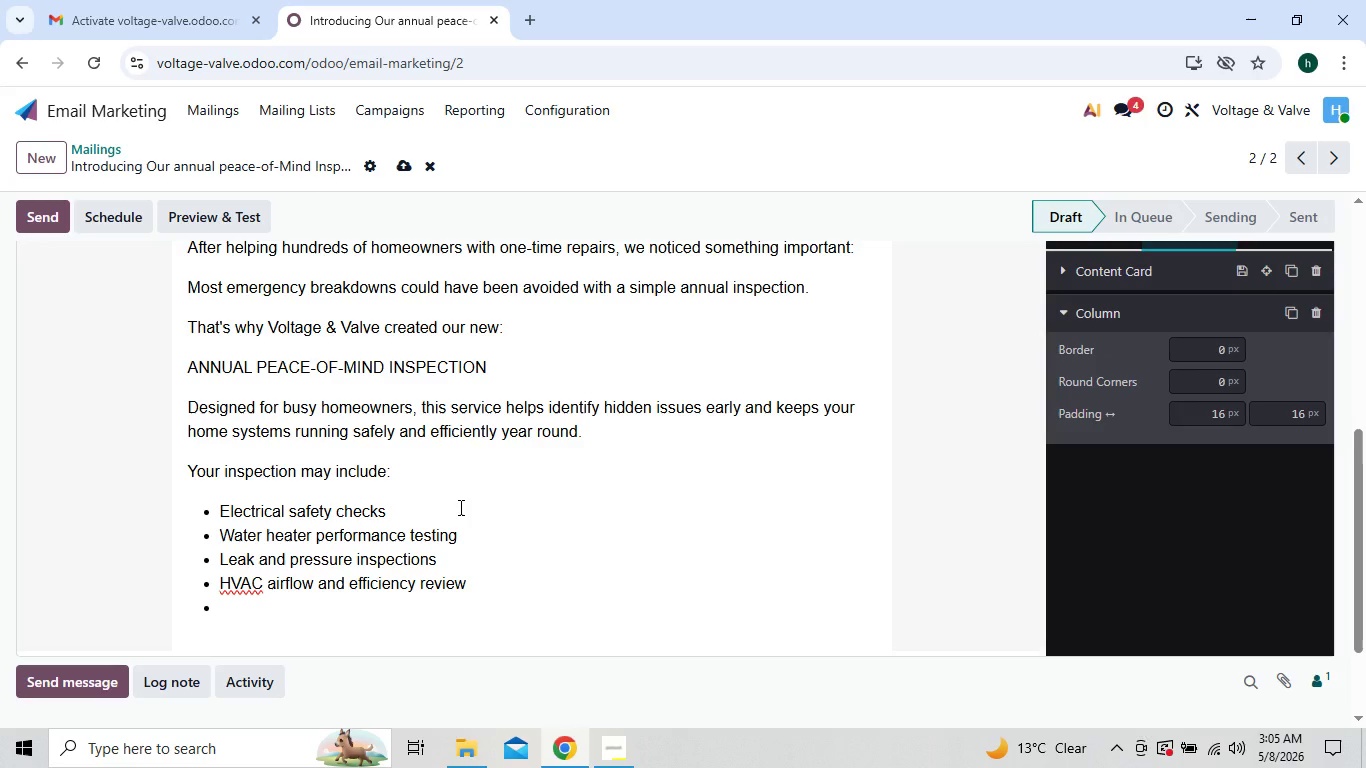 
type(Prevebtive ma)
 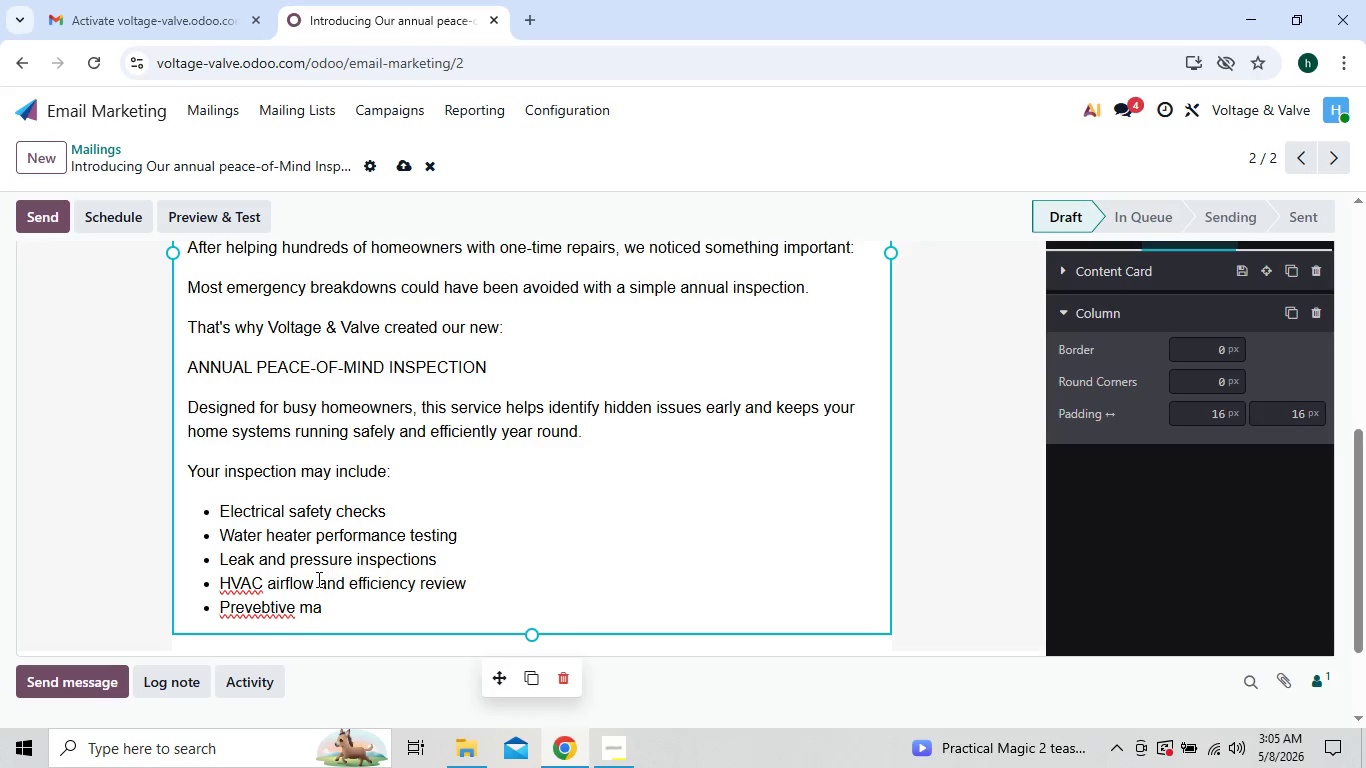 
wait(9.73)
 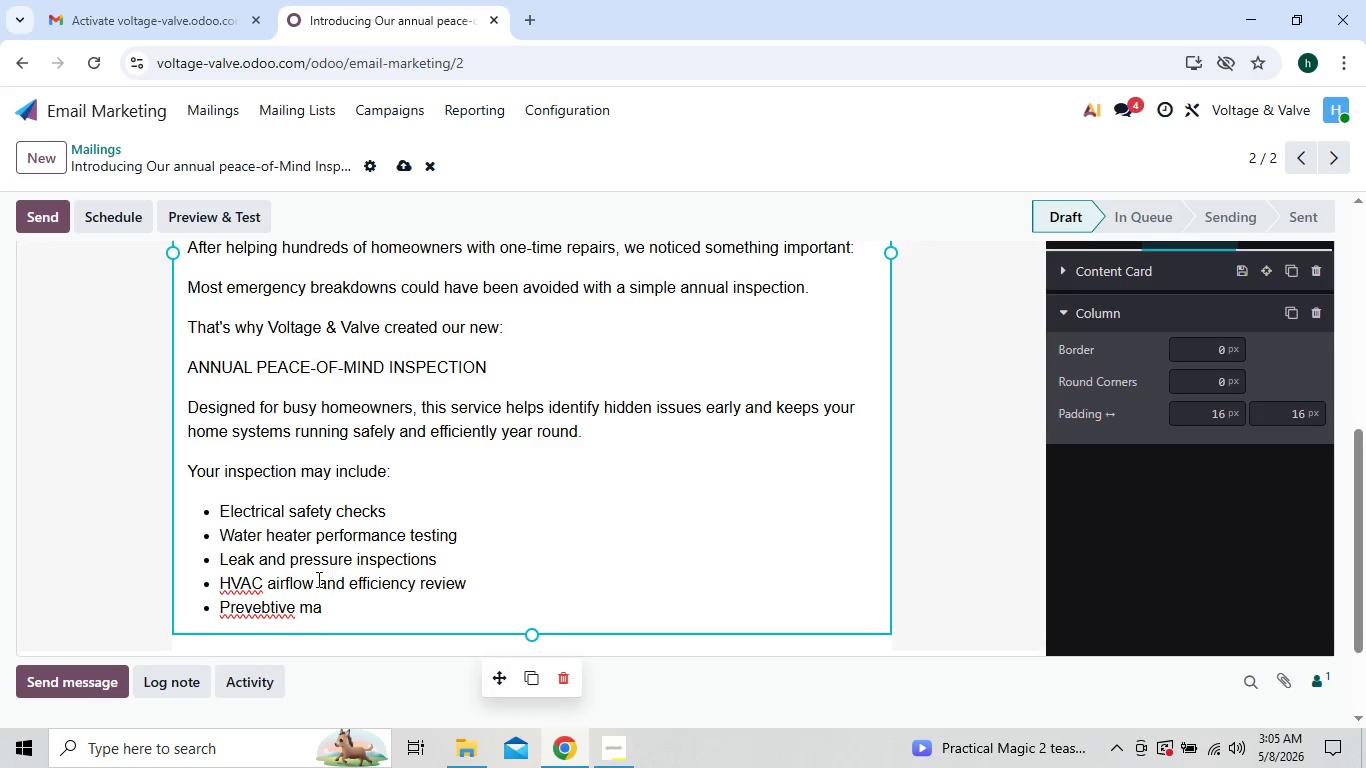 
left_click([272, 606])
 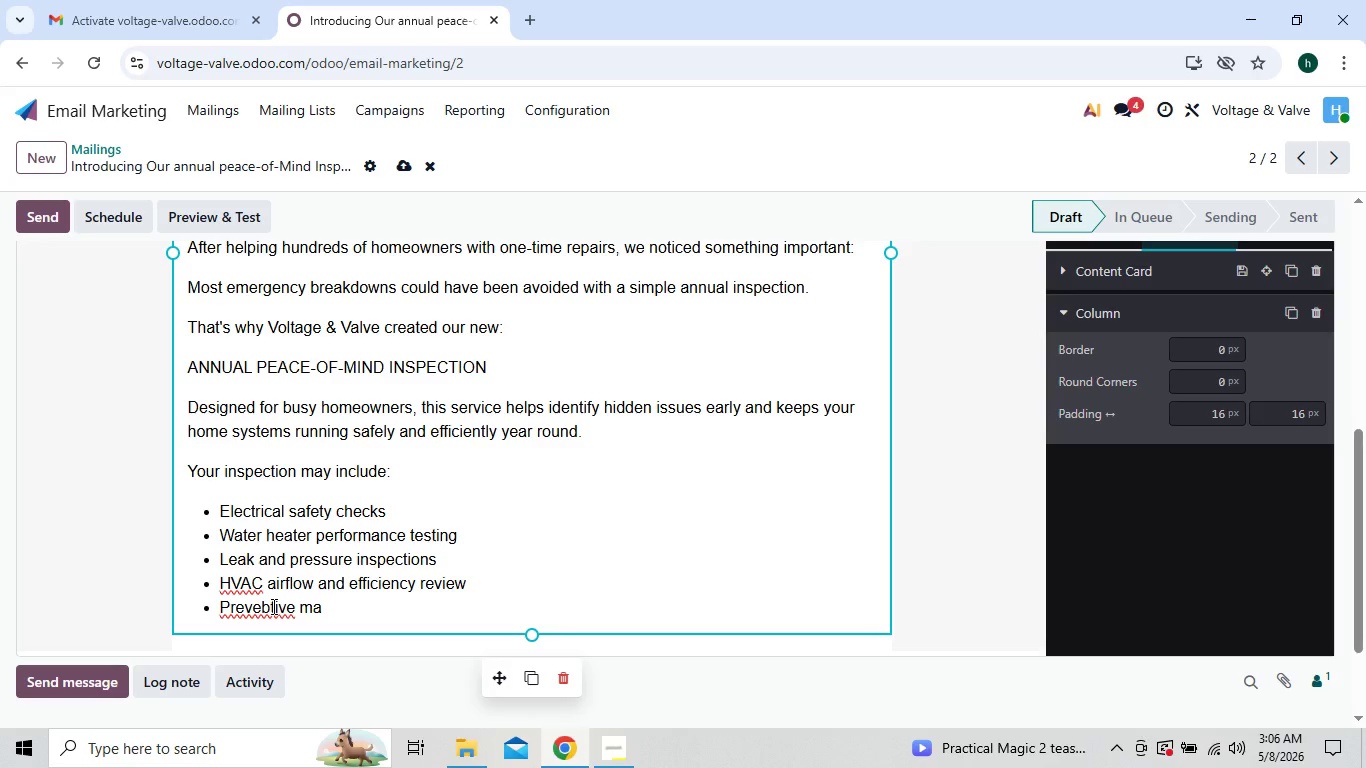 
key(Backspace)
 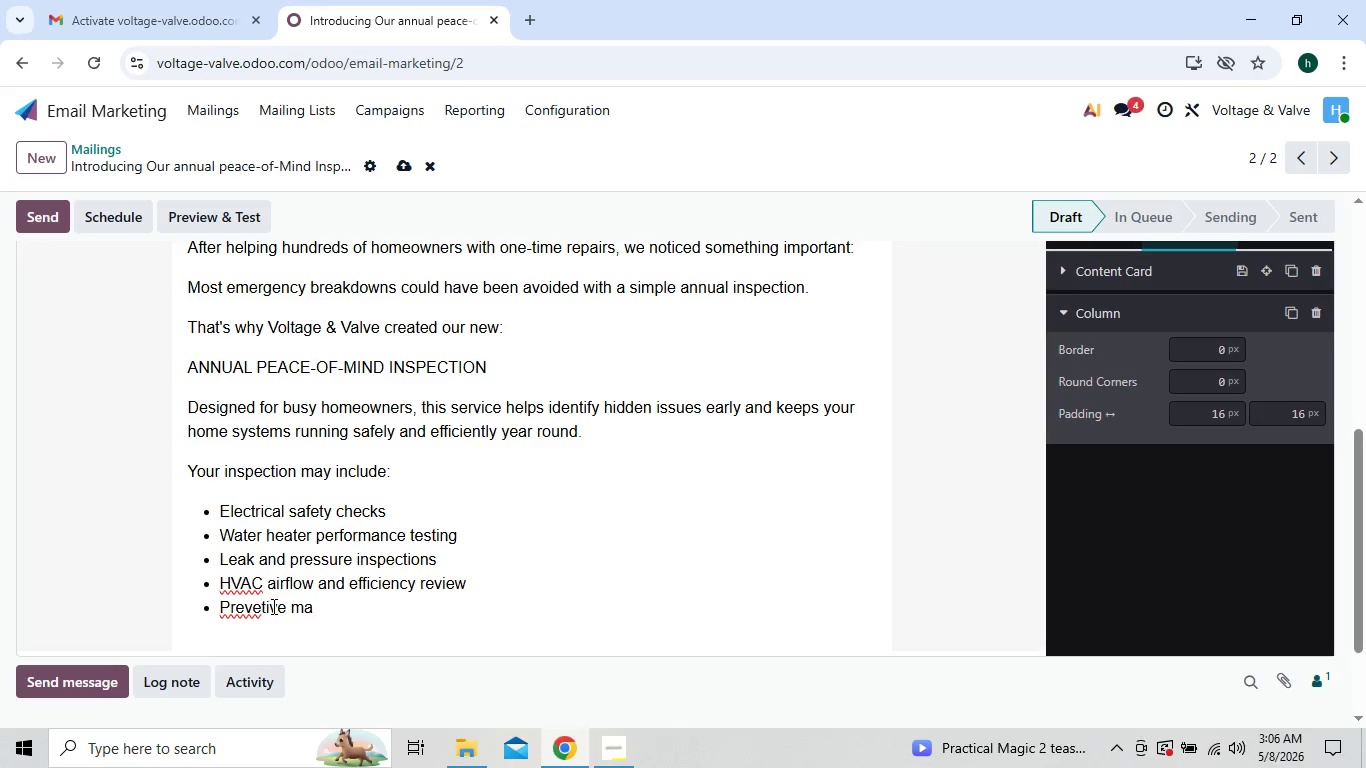 
key(N)
 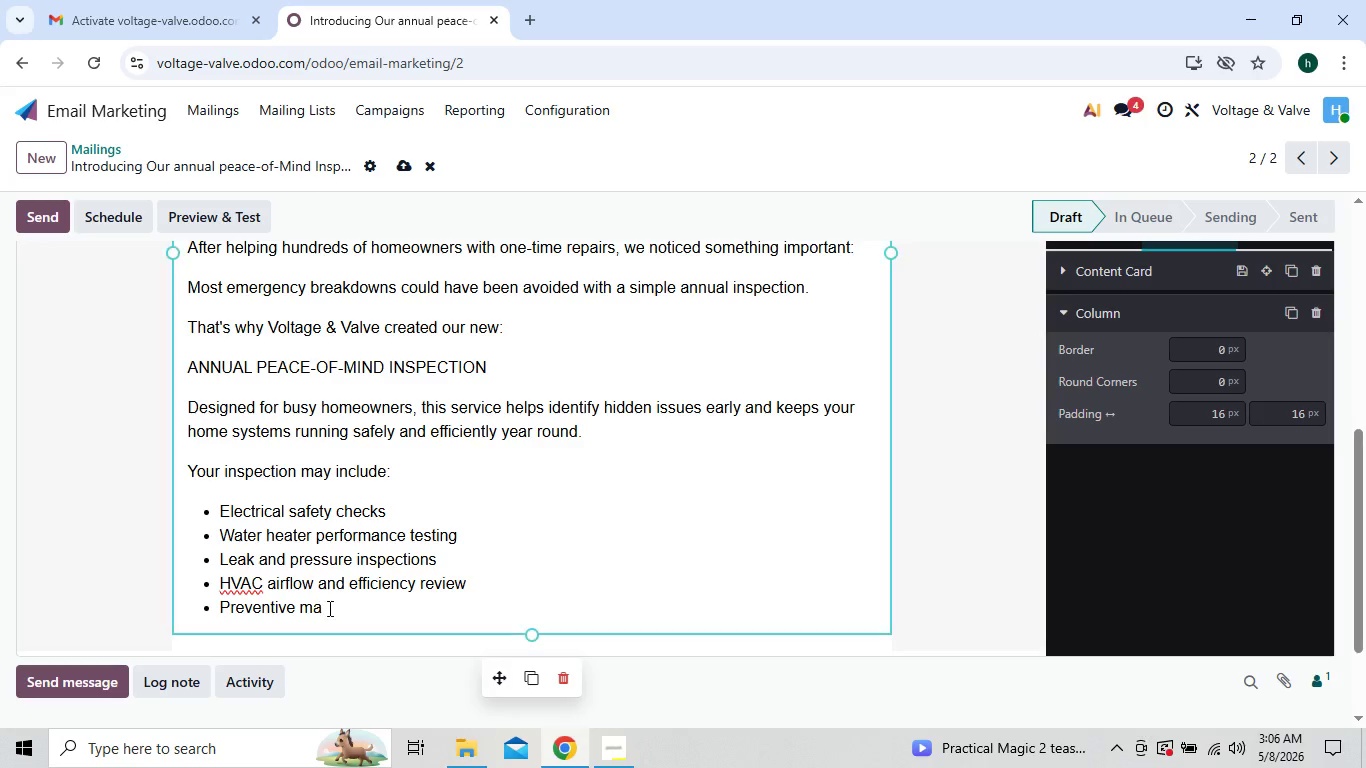 
left_click([329, 608])
 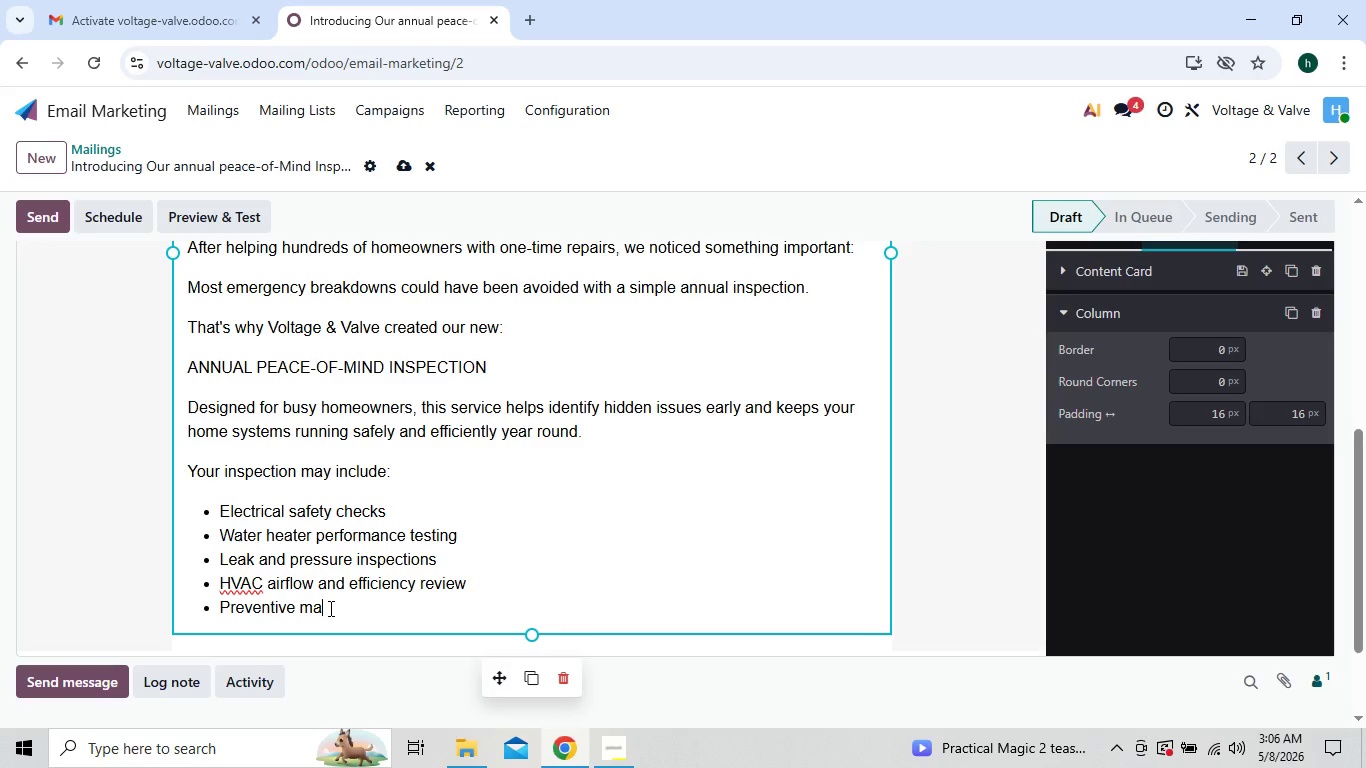 
type(intenance re)
 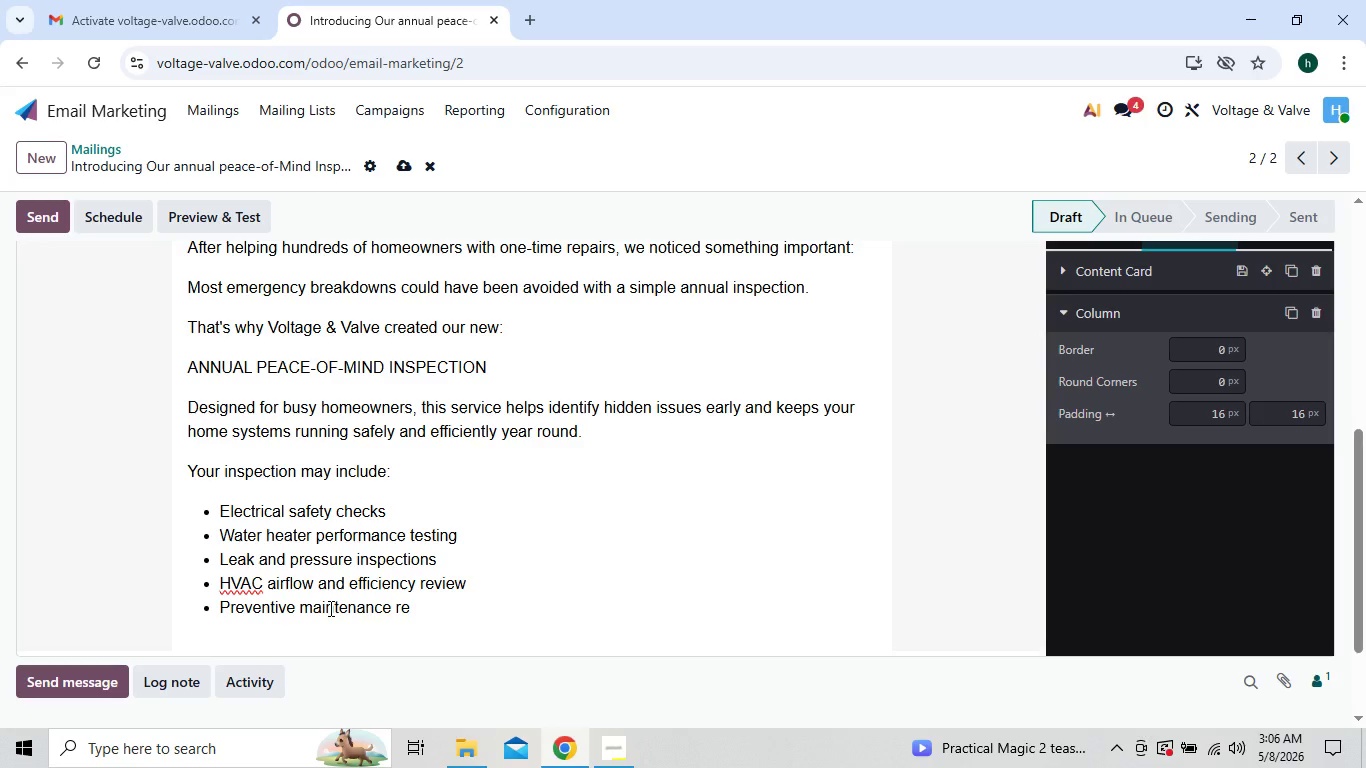 
wait(8.0)
 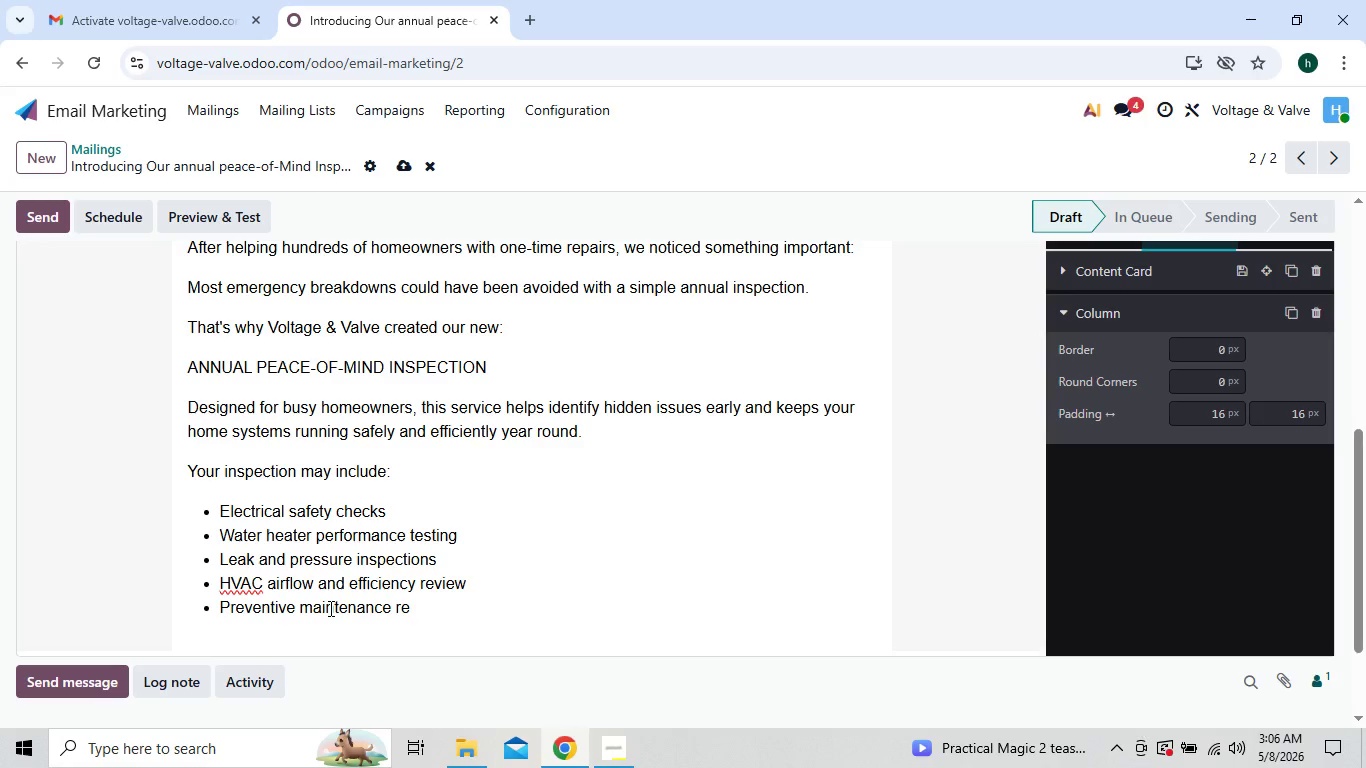 
key(Backspace)
 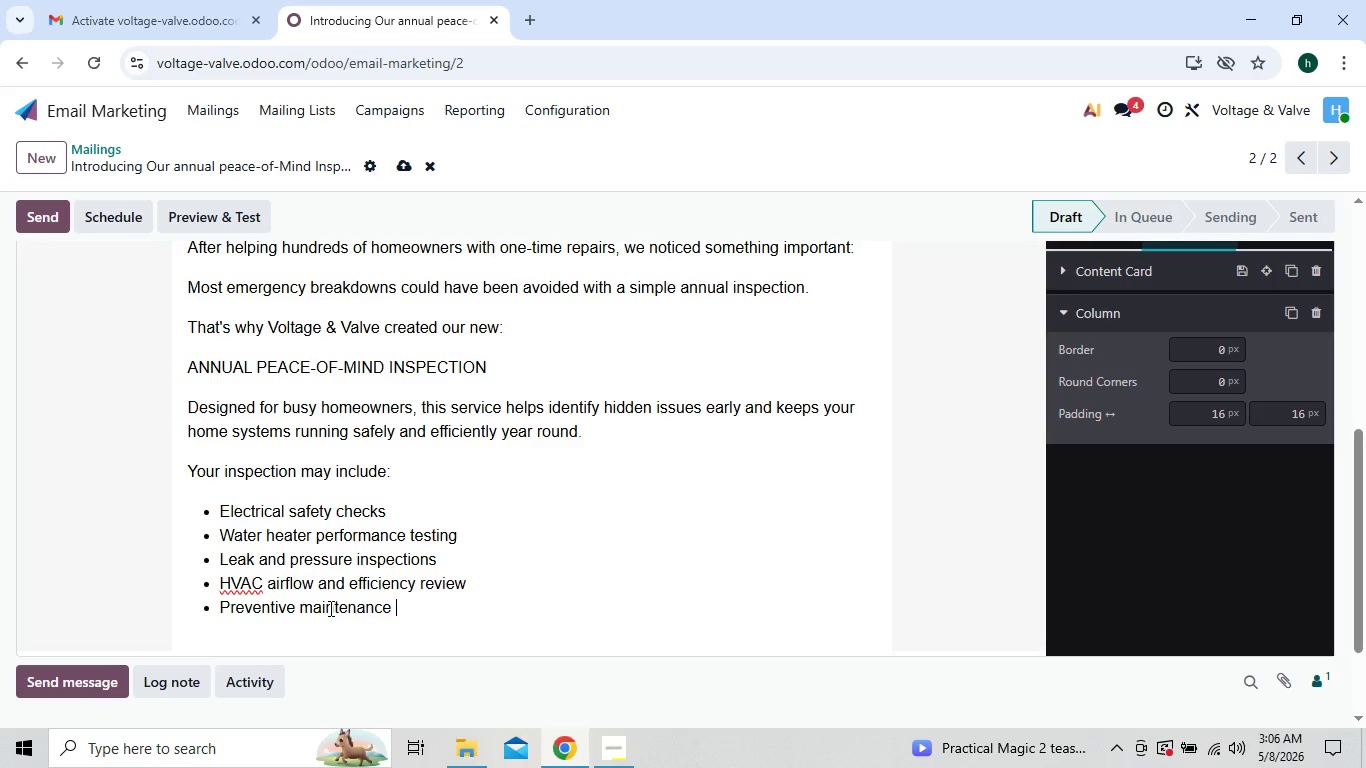 
key(Backspace)
 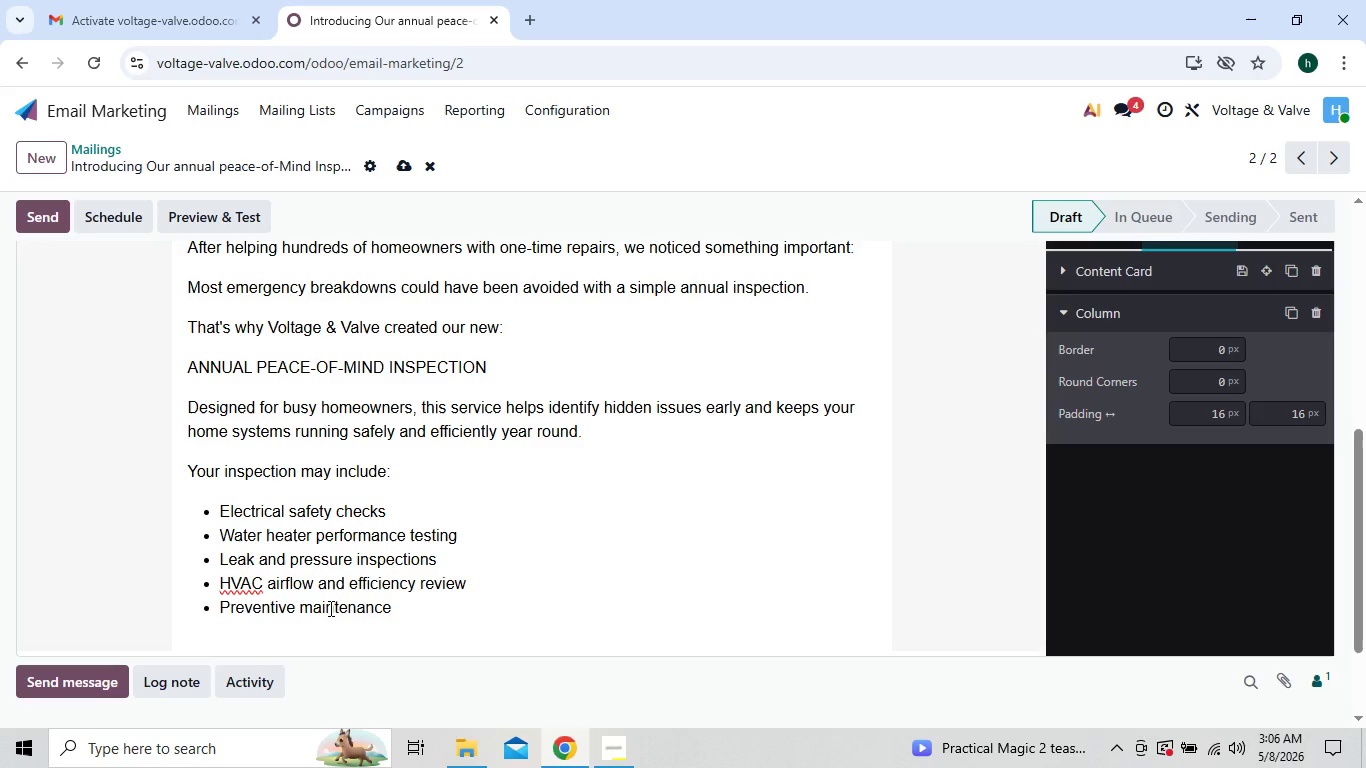 
key(Shift+ShiftRight)
 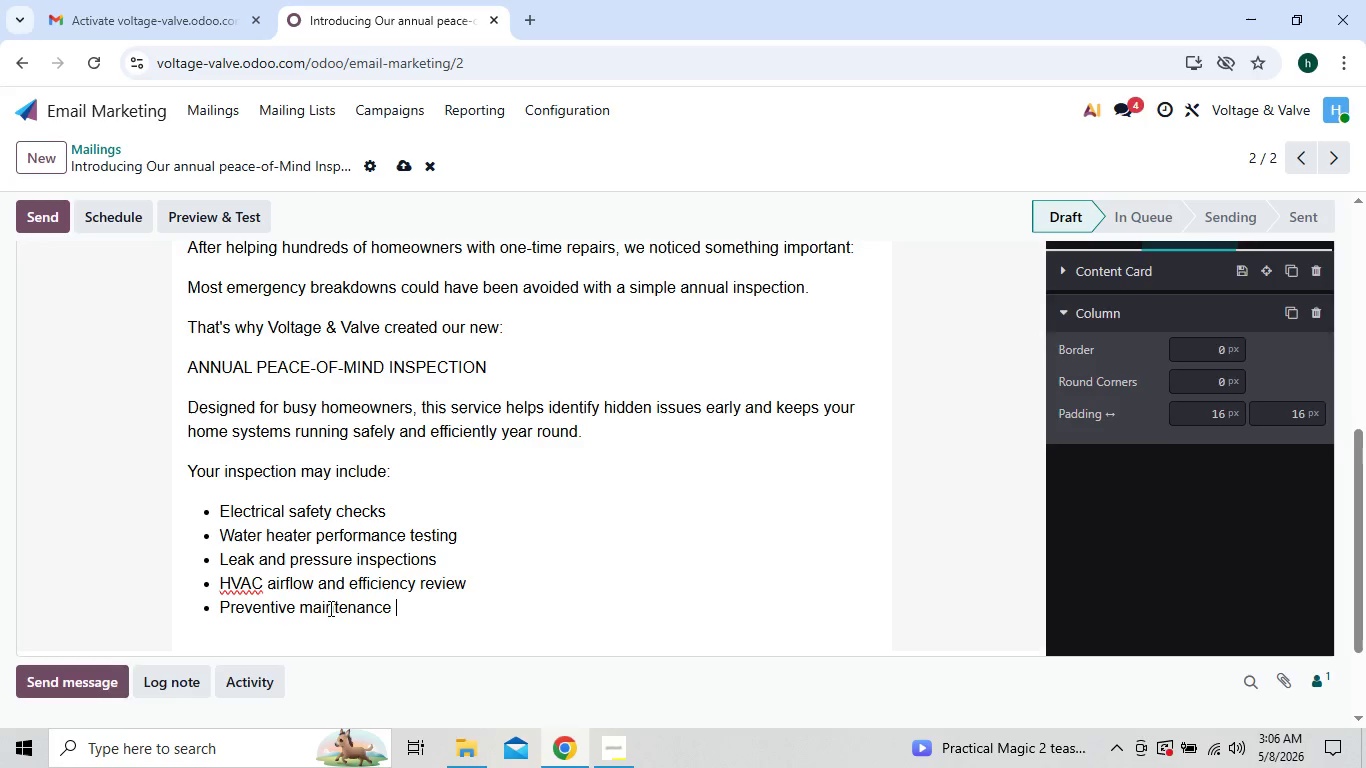 
key(Shift+Enter)
 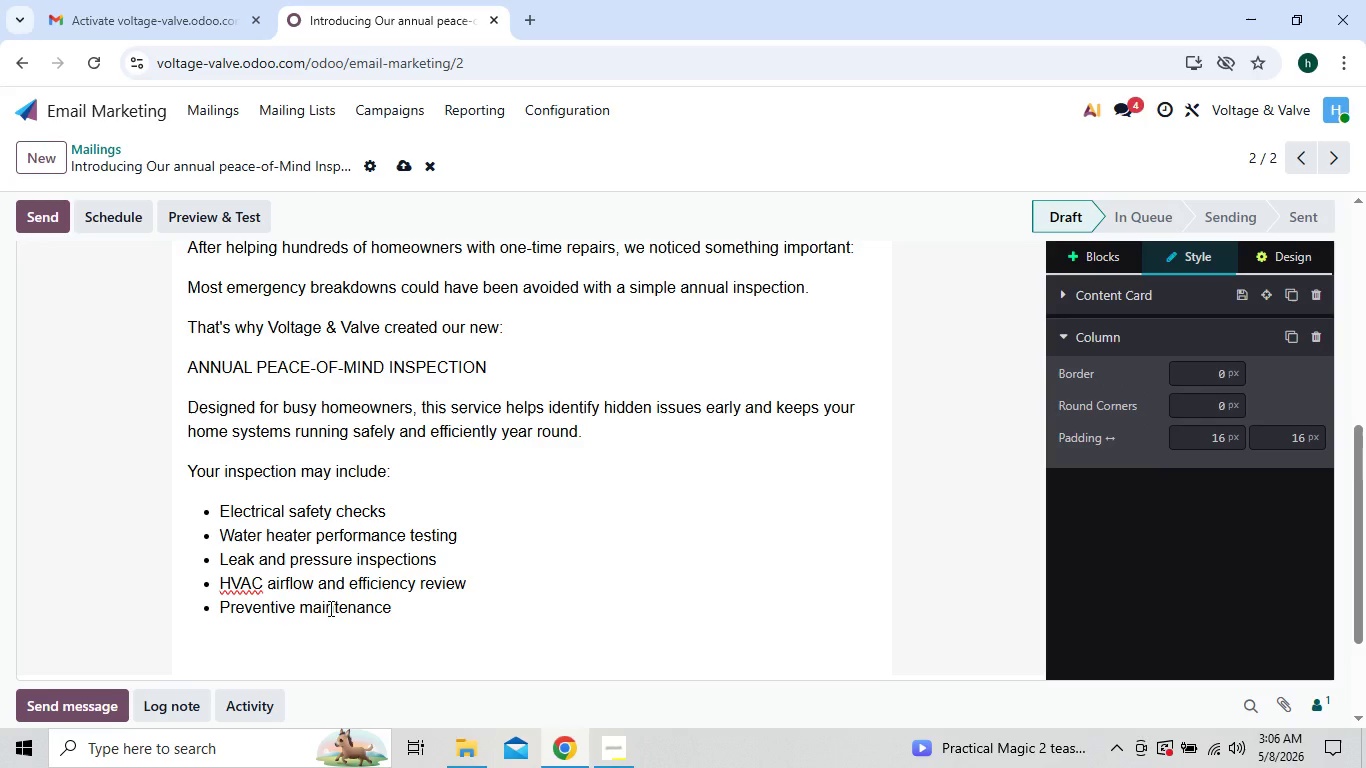 
key(Backspace)
 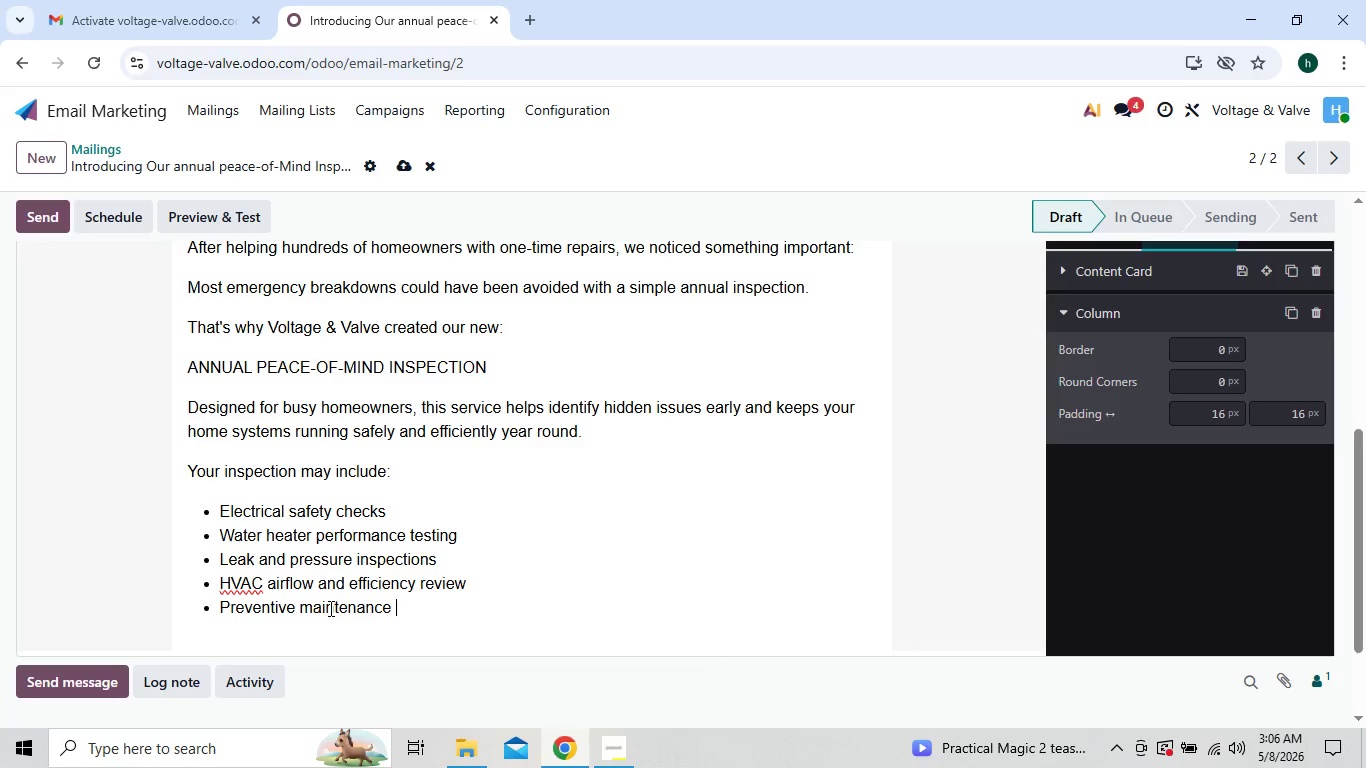 
key(Backspace)
 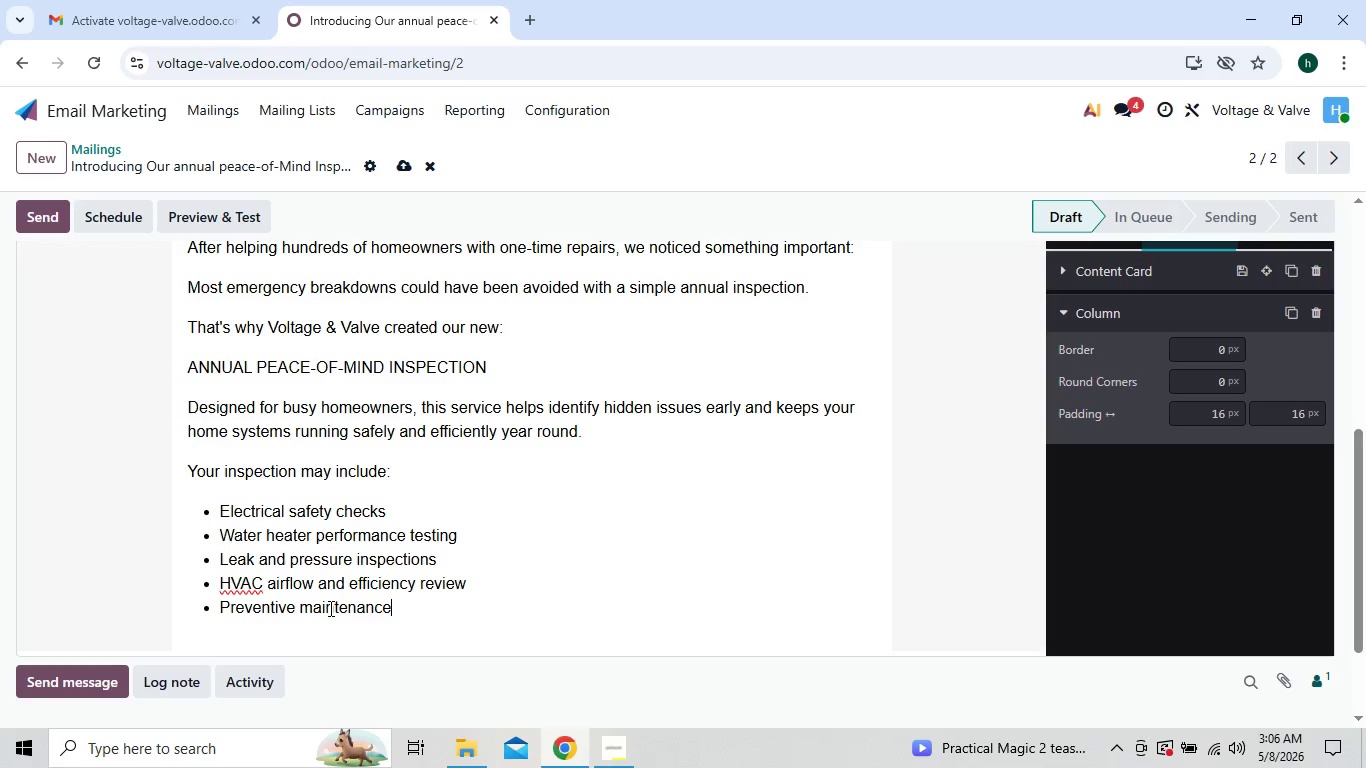 
key(Shift+ShiftRight)
 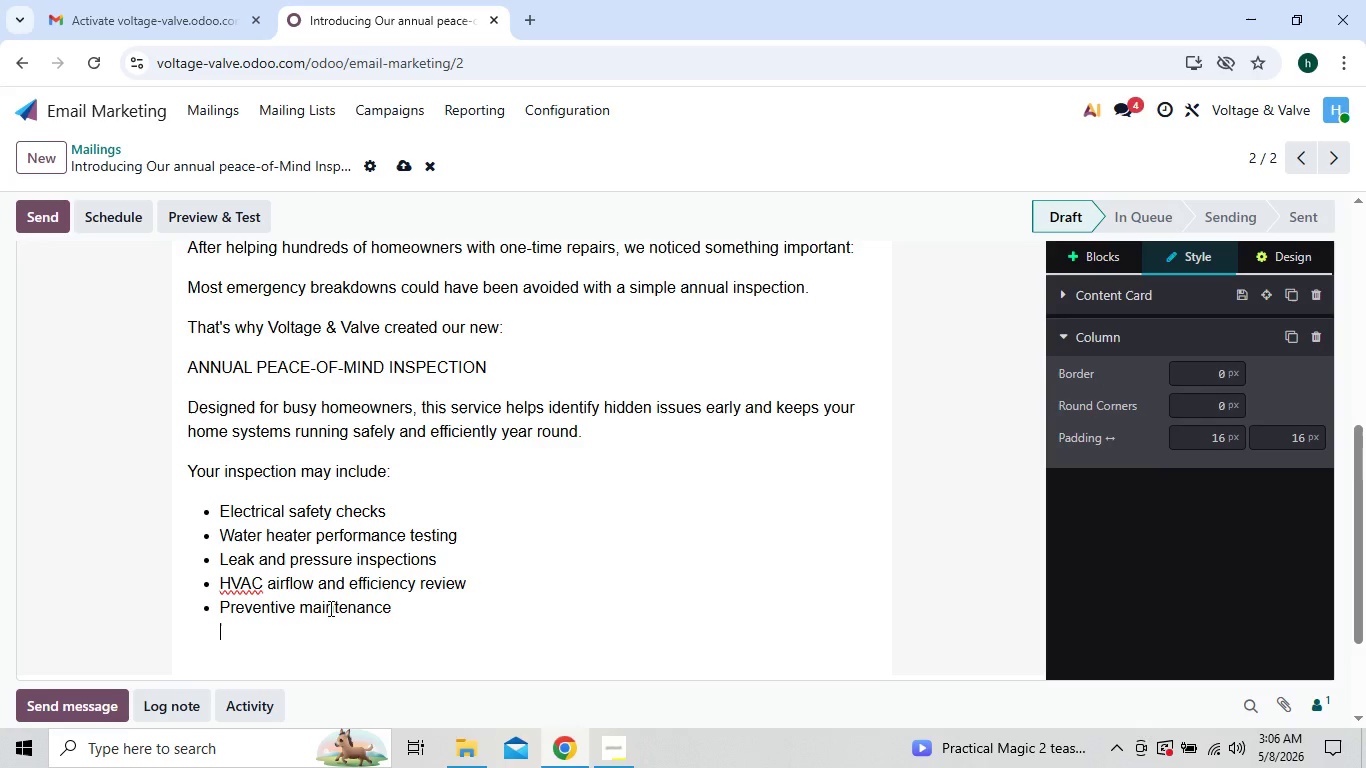 
key(Shift+Enter)
 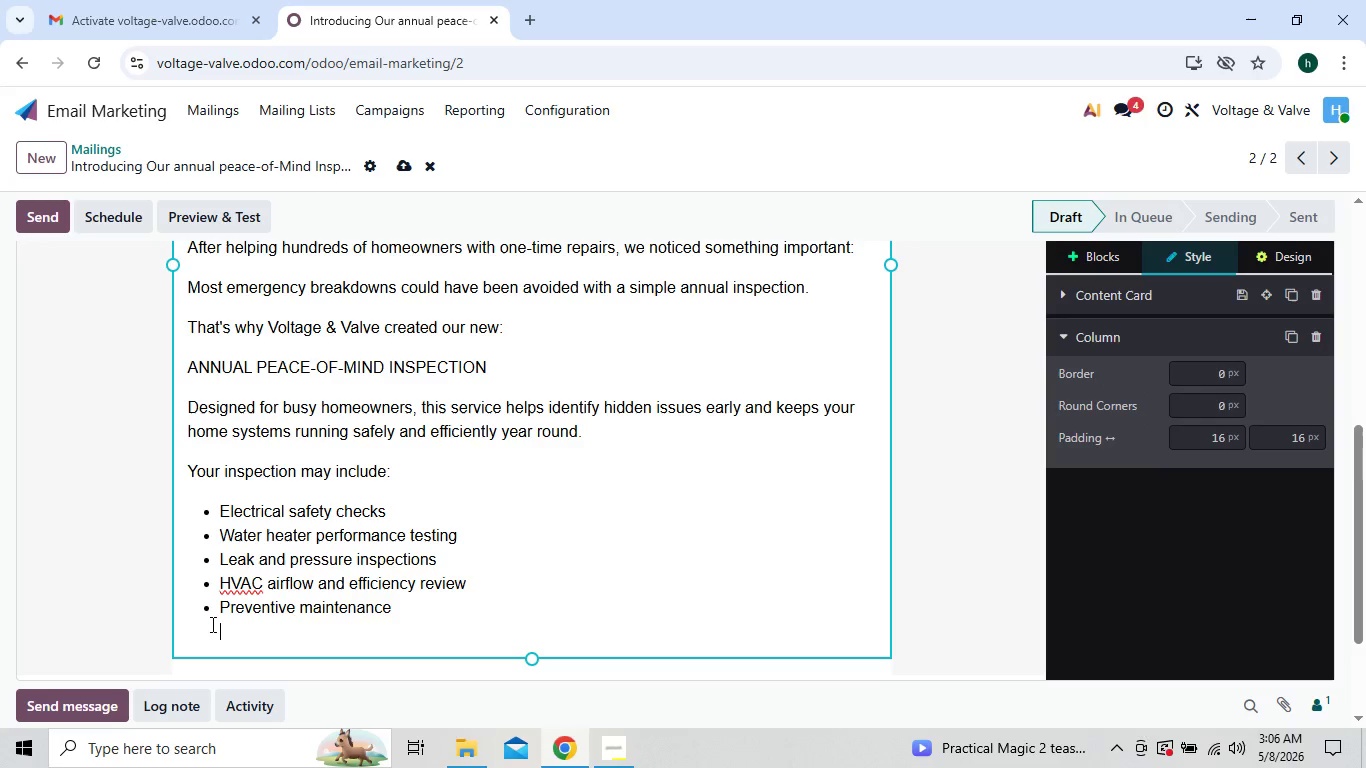 
left_click([210, 624])
 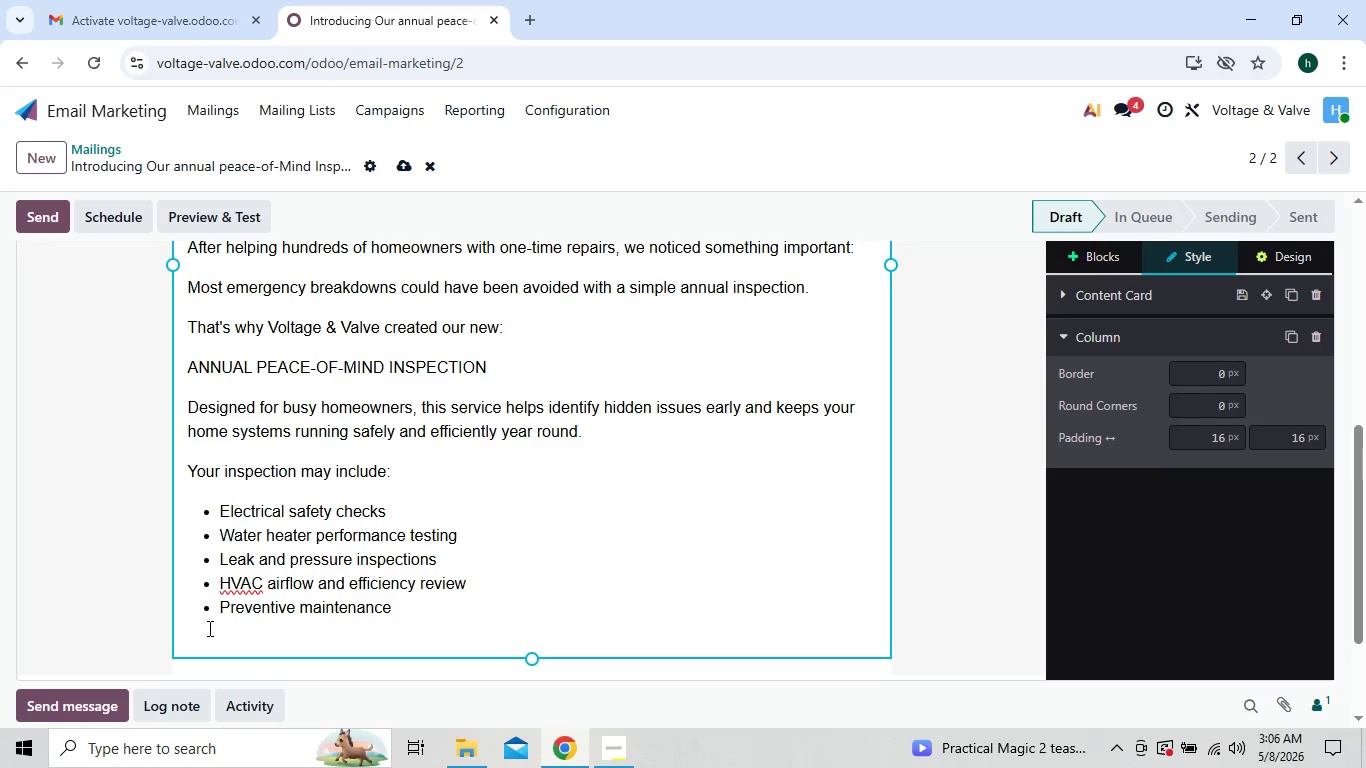 
left_click([208, 628])
 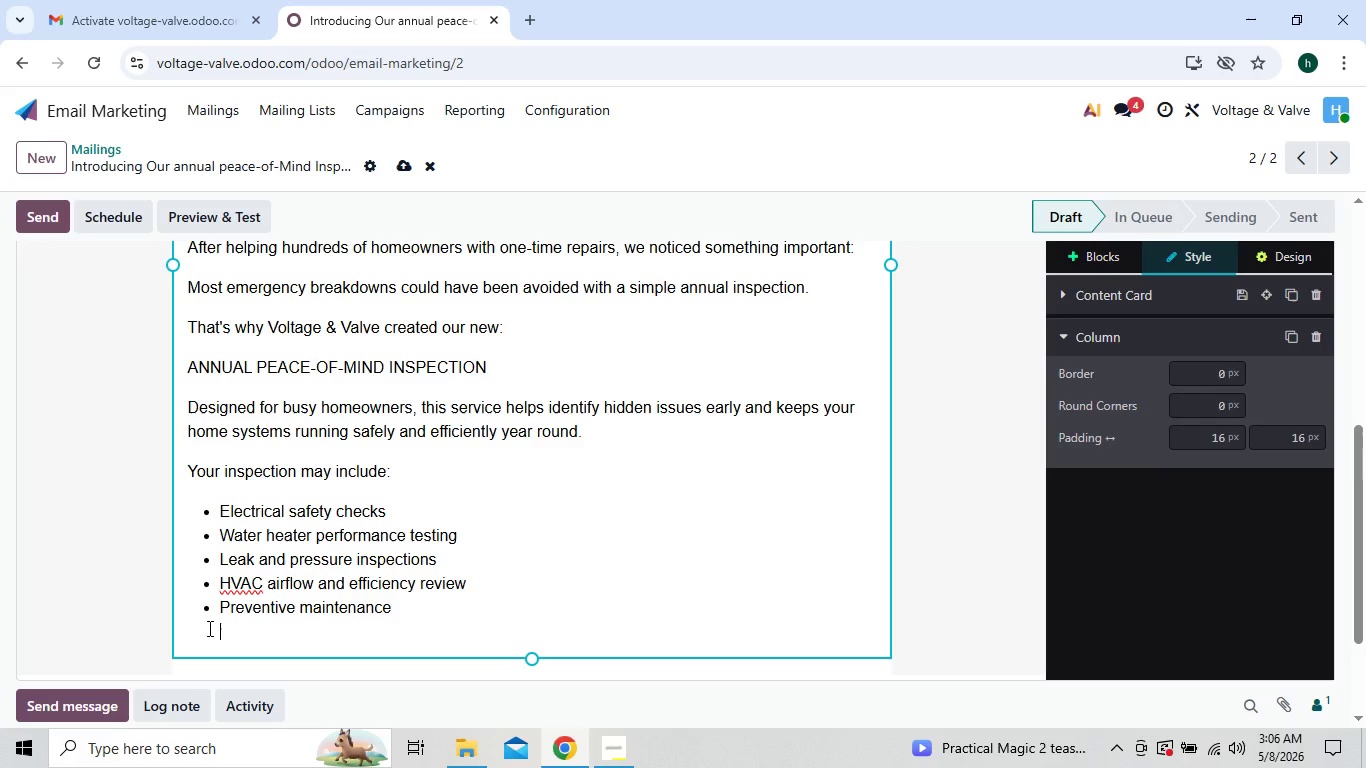 
key(Backspace)
 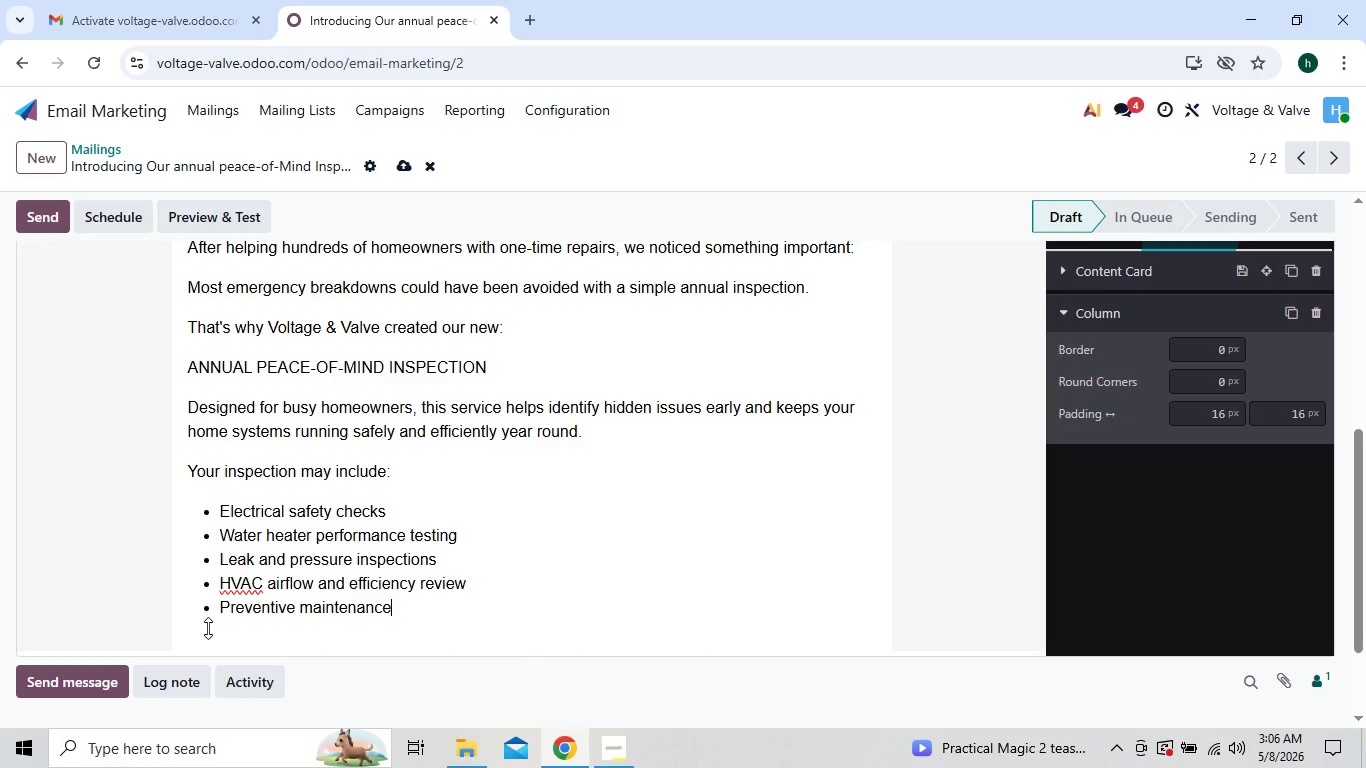 
key(Enter)
 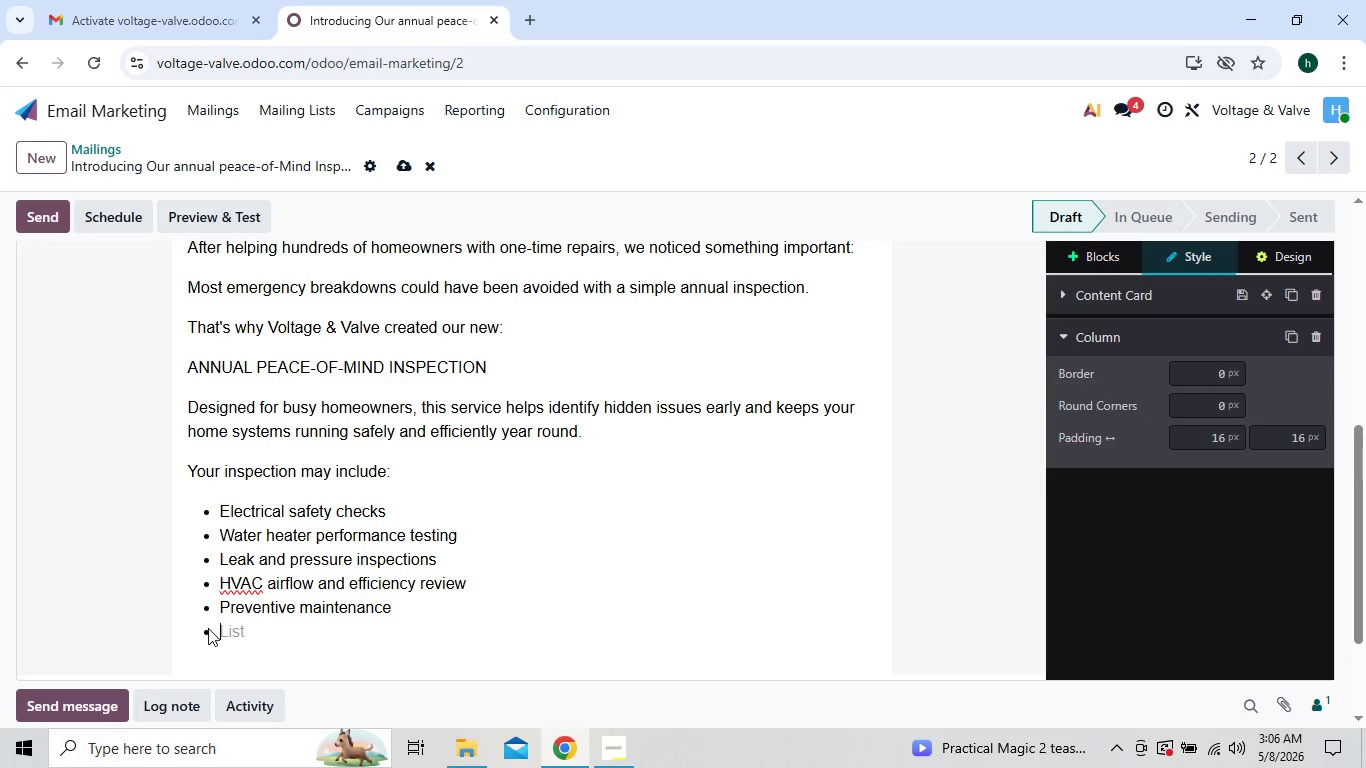 
key(Enter)
 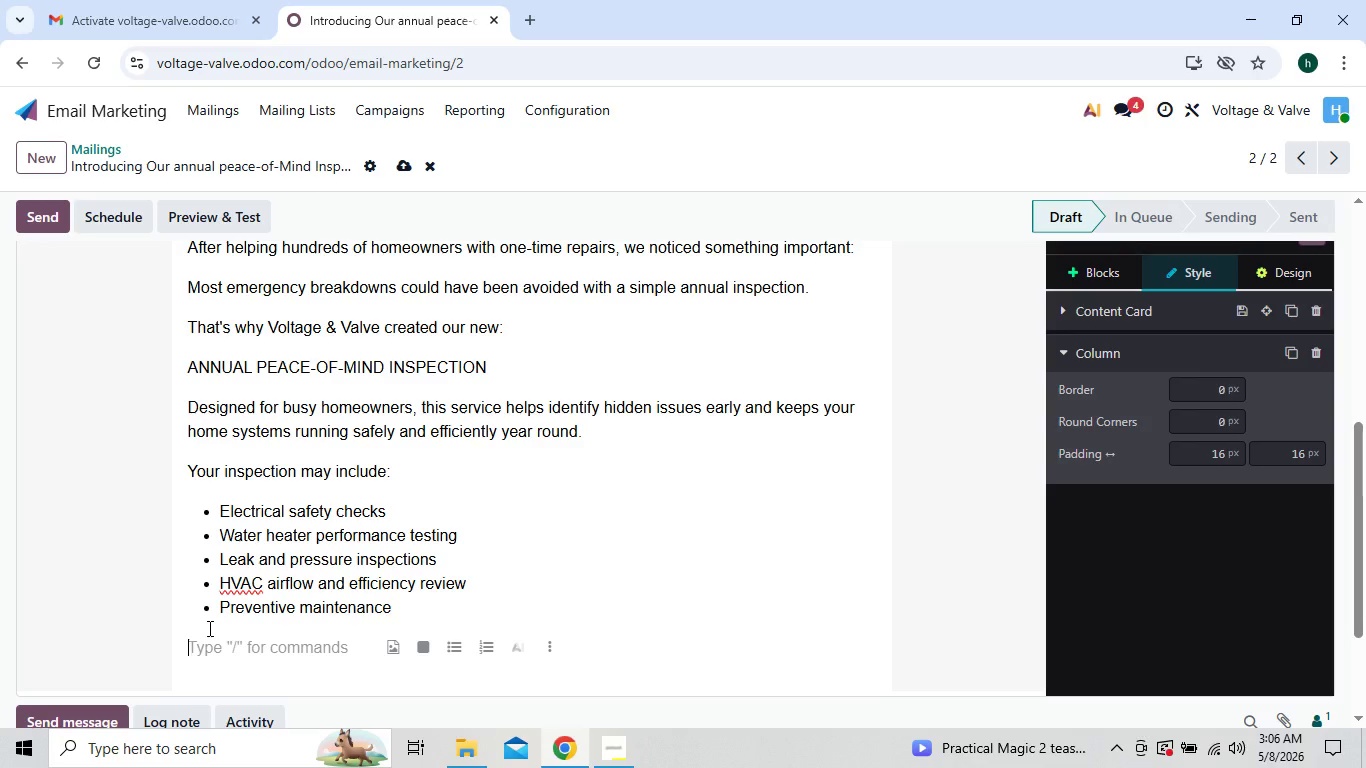 
hold_key(key=A, duration=0.42)
 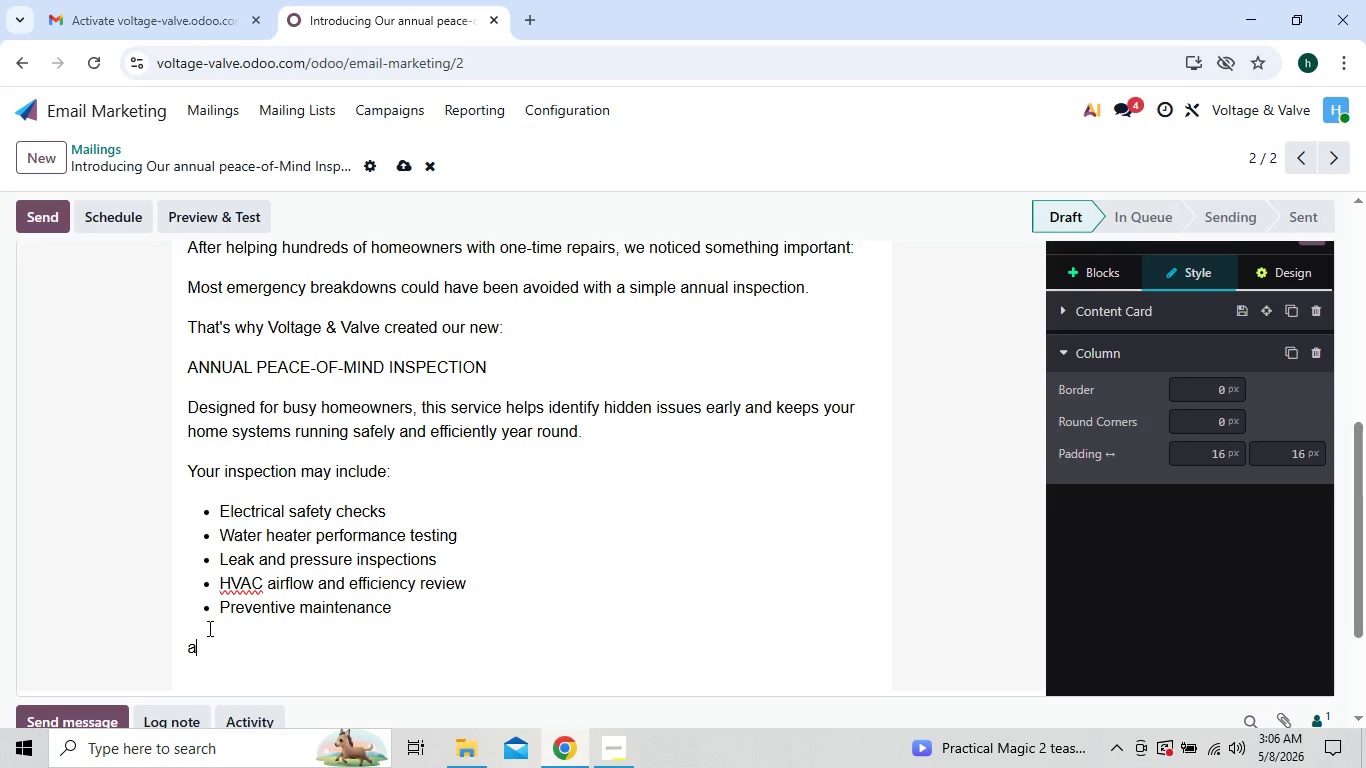 
key(Backspace)
type(Recommen)
 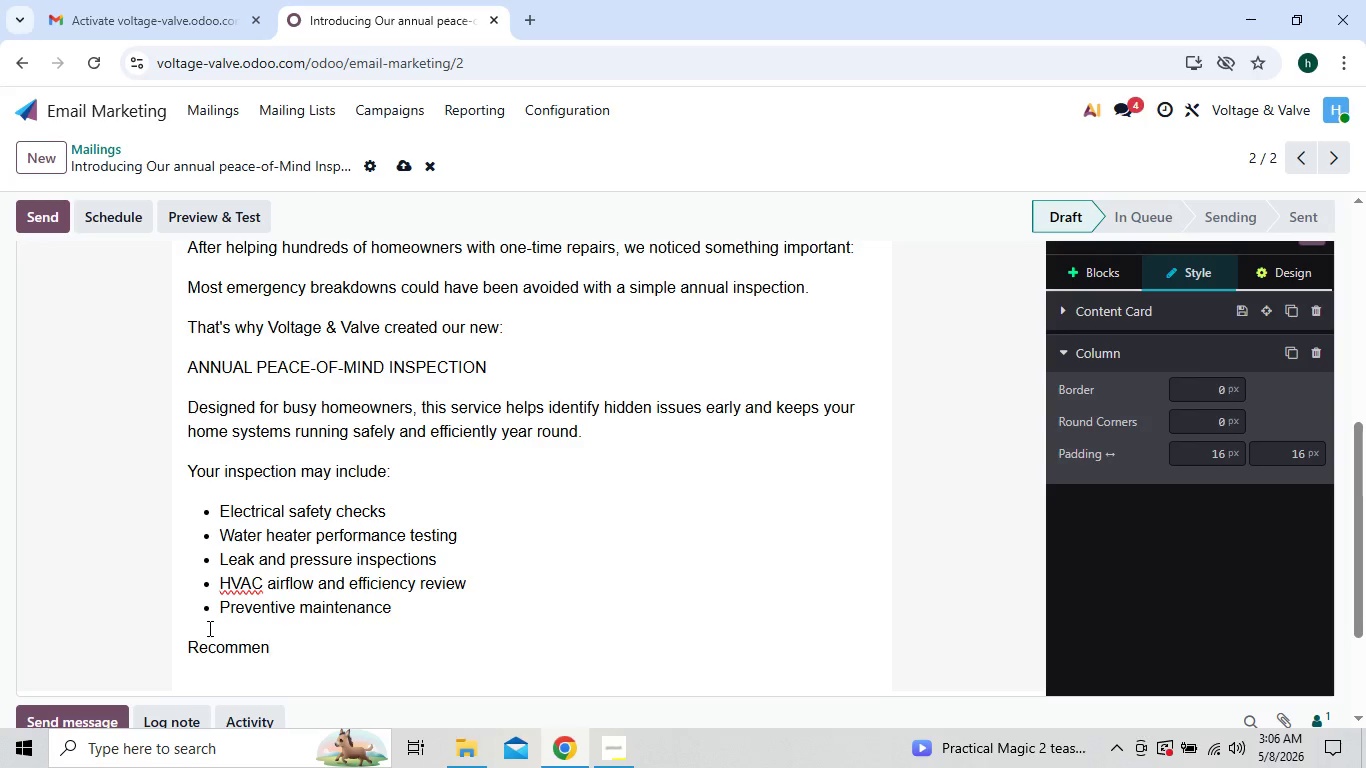 
hold_key(key=CapsLock, duration=0.81)
 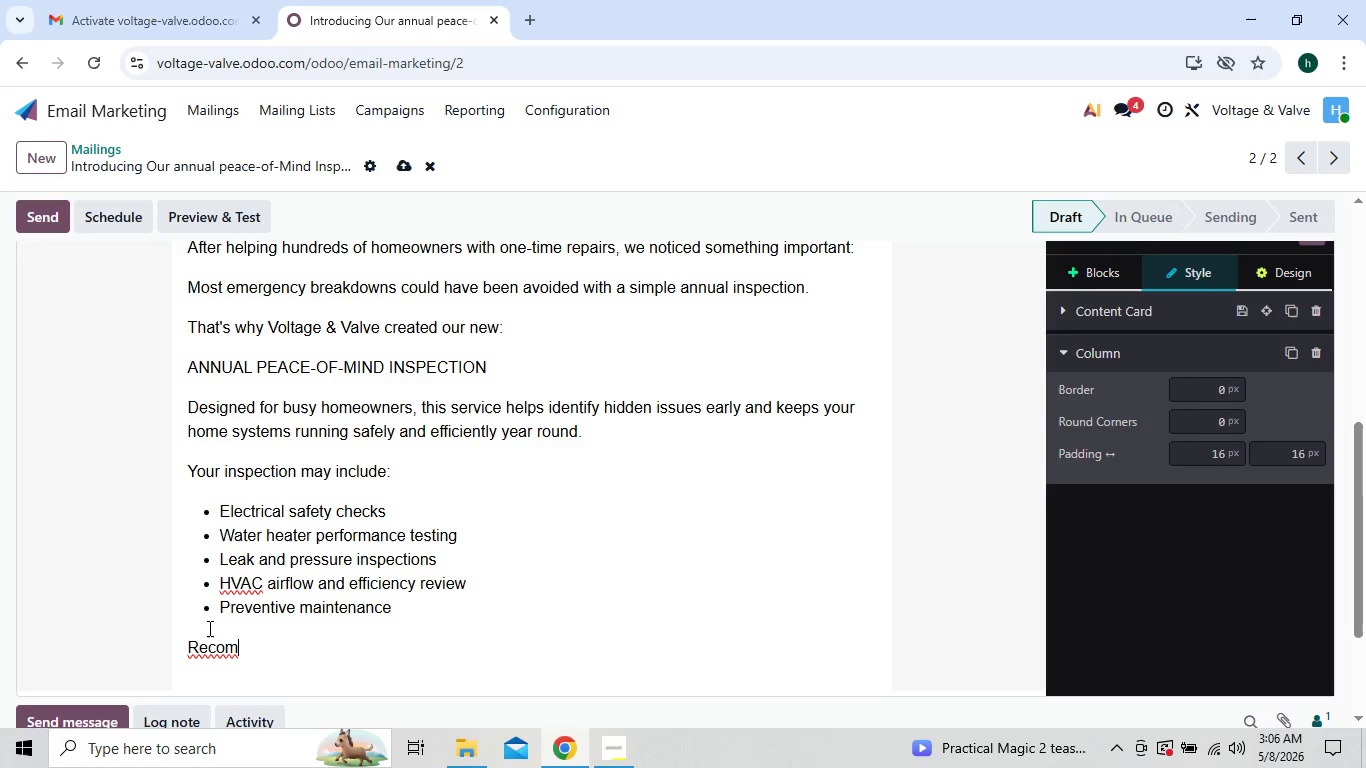 
type(DATIOONS )
 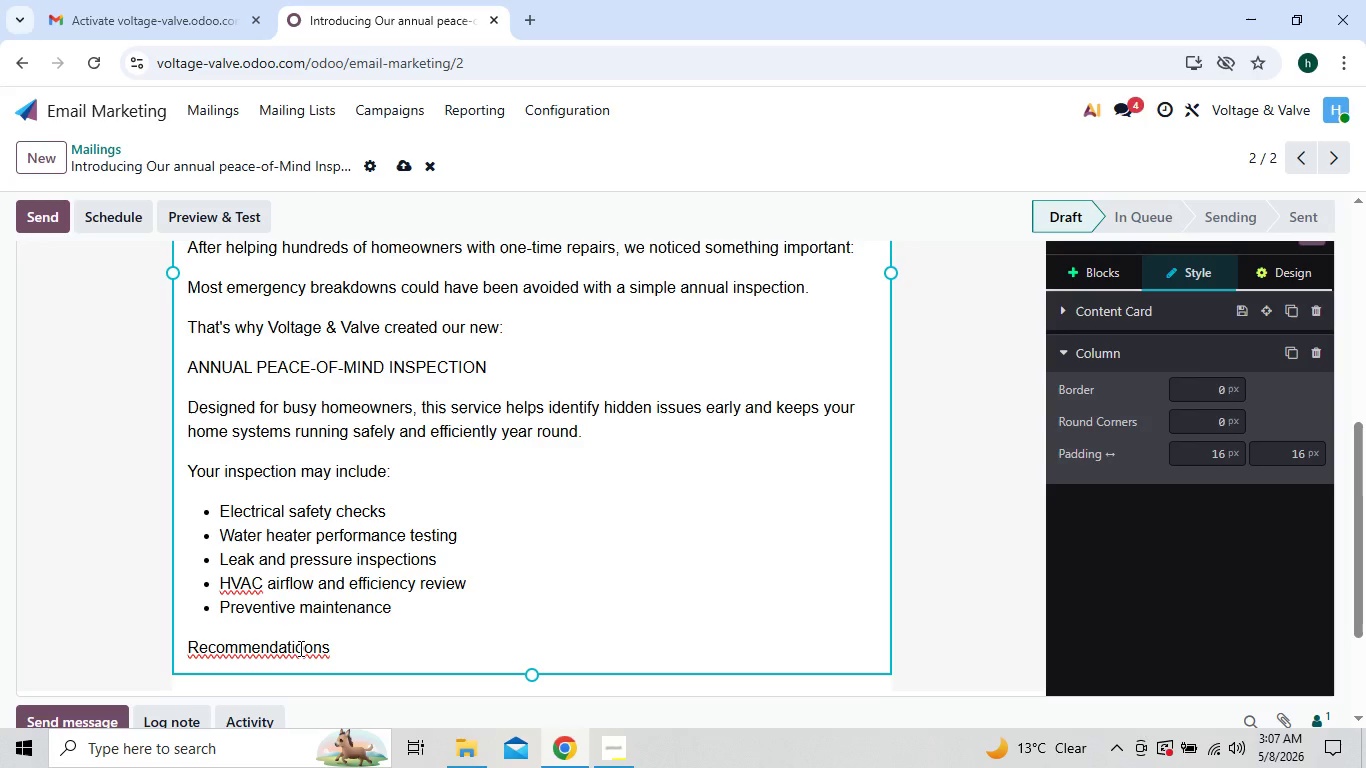 
wait(7.92)
 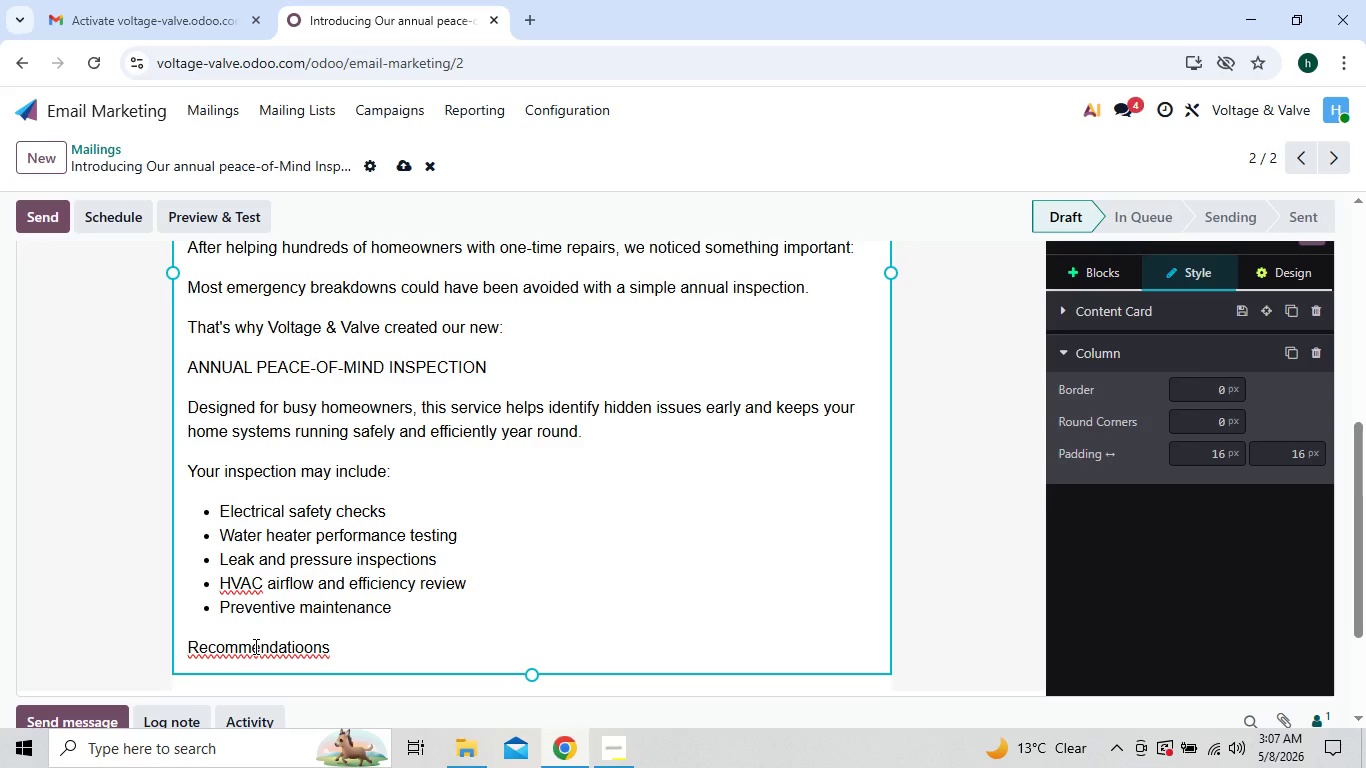 
left_click([309, 646])
 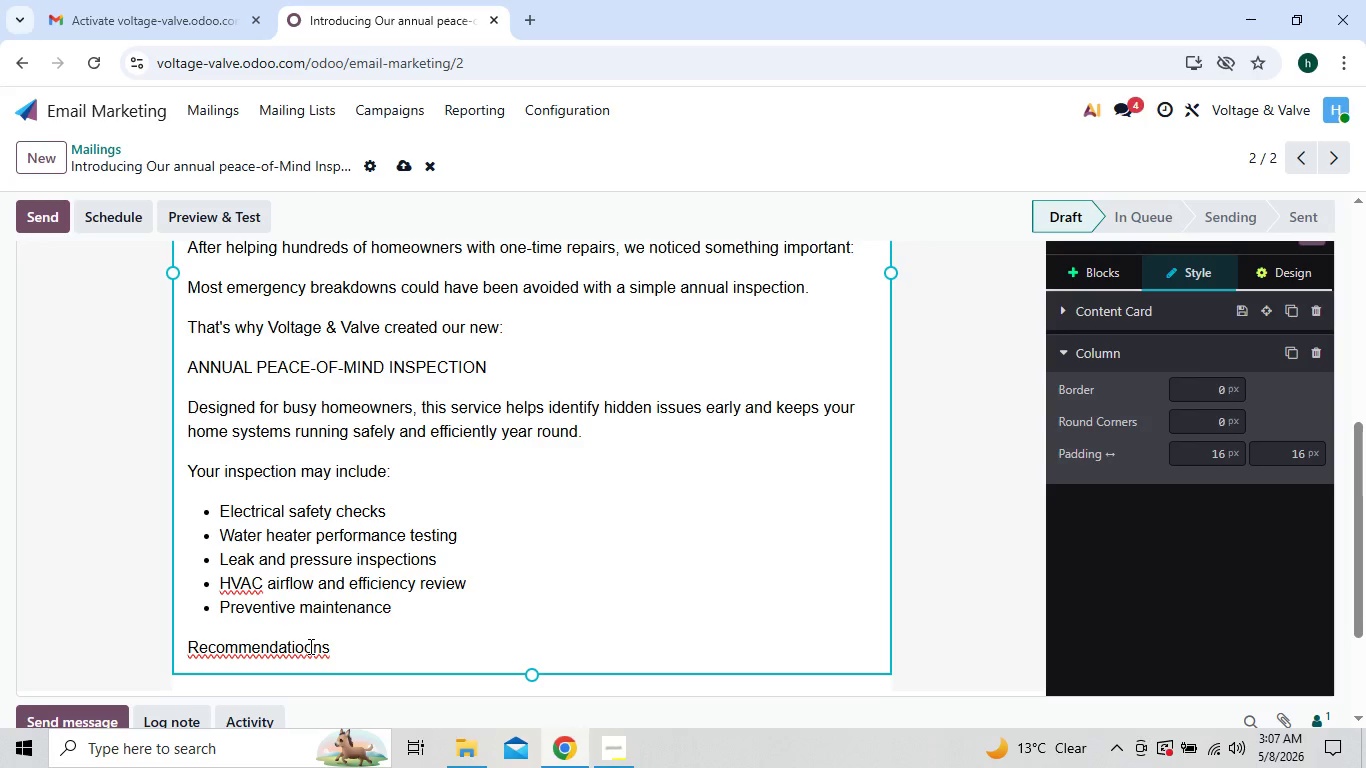 
key(Backspace)
 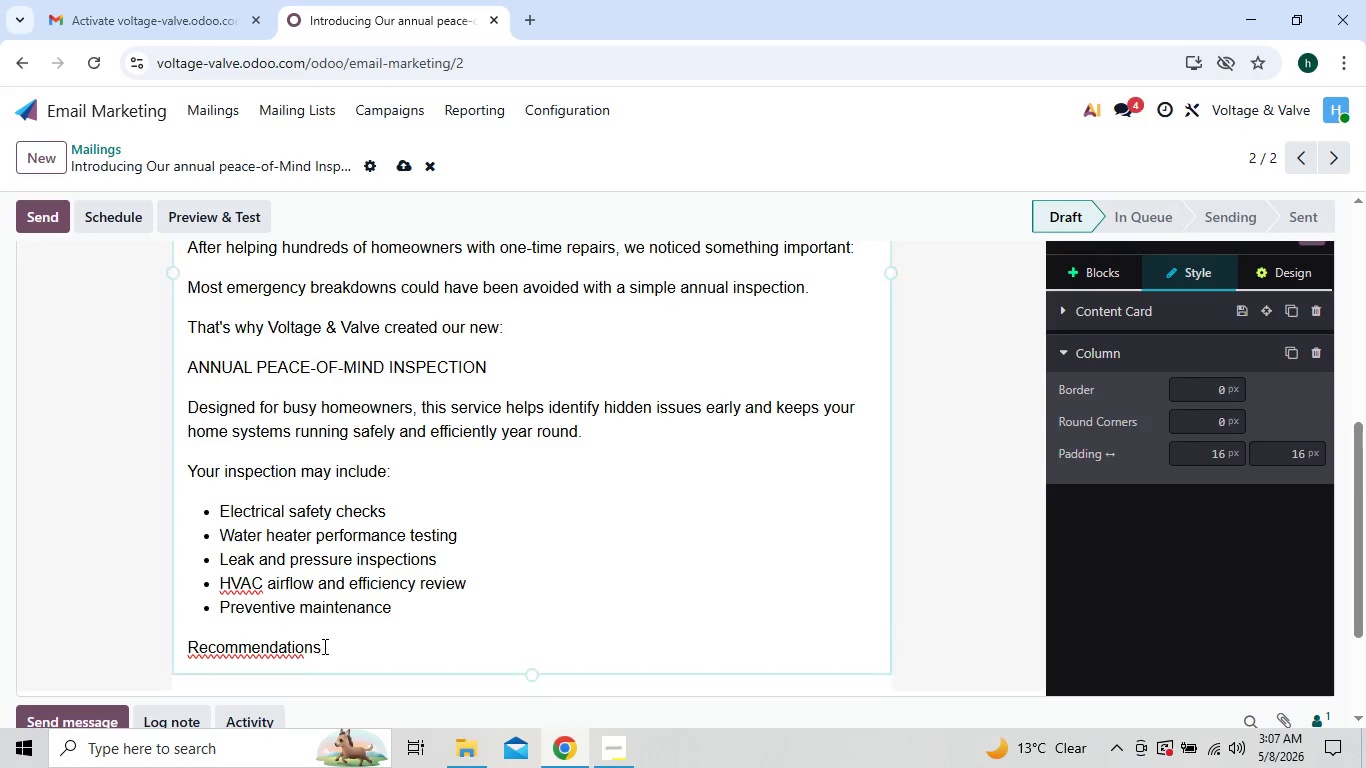 
left_click([323, 646])
 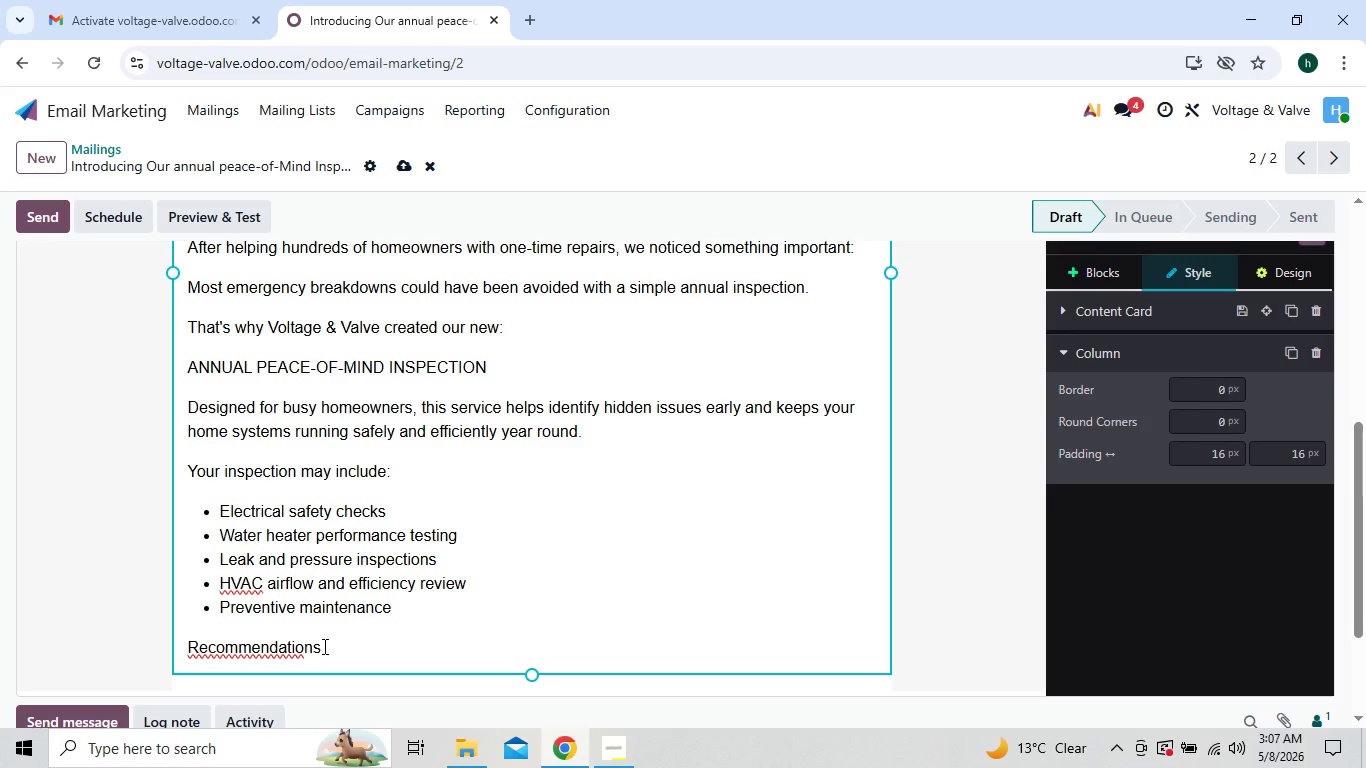 
key(Space)
 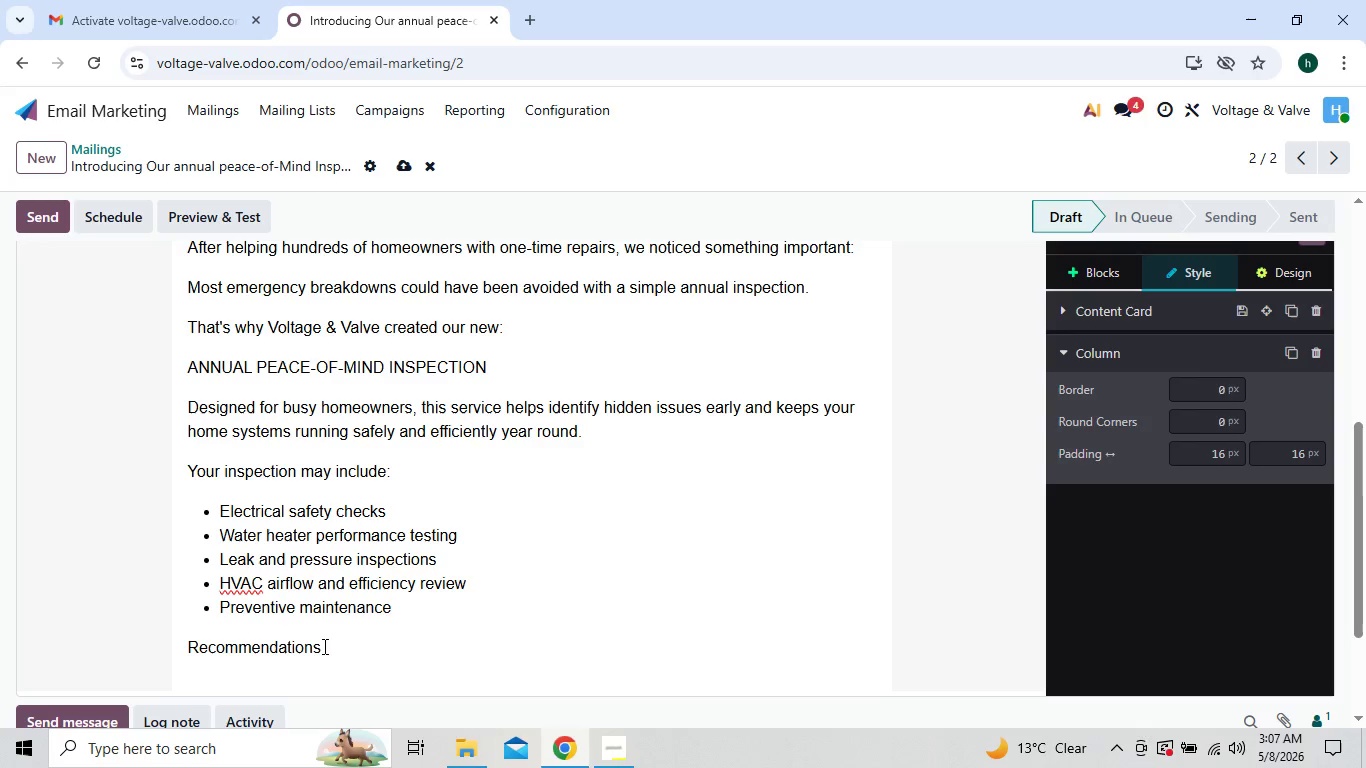 
key(Enter)
 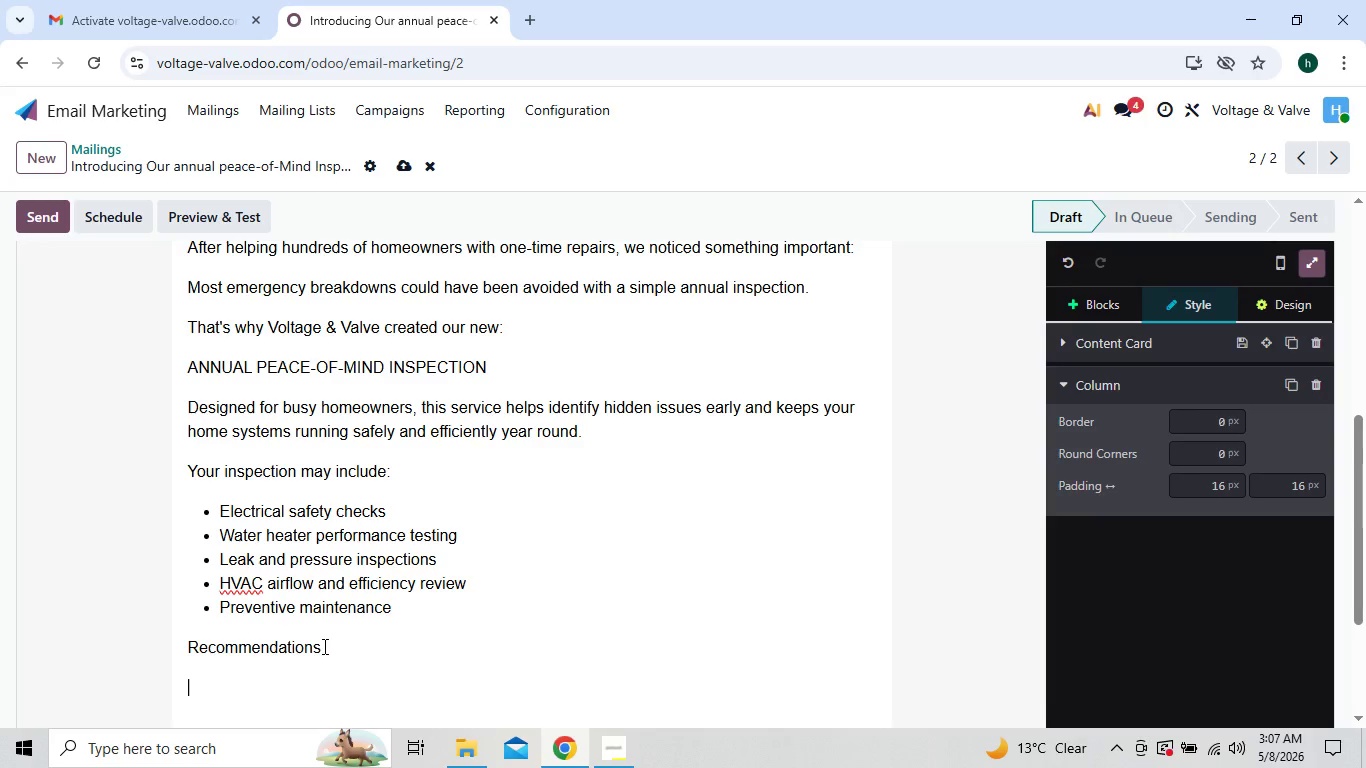 
hold_key(key=CapsLock, duration=0.5)
 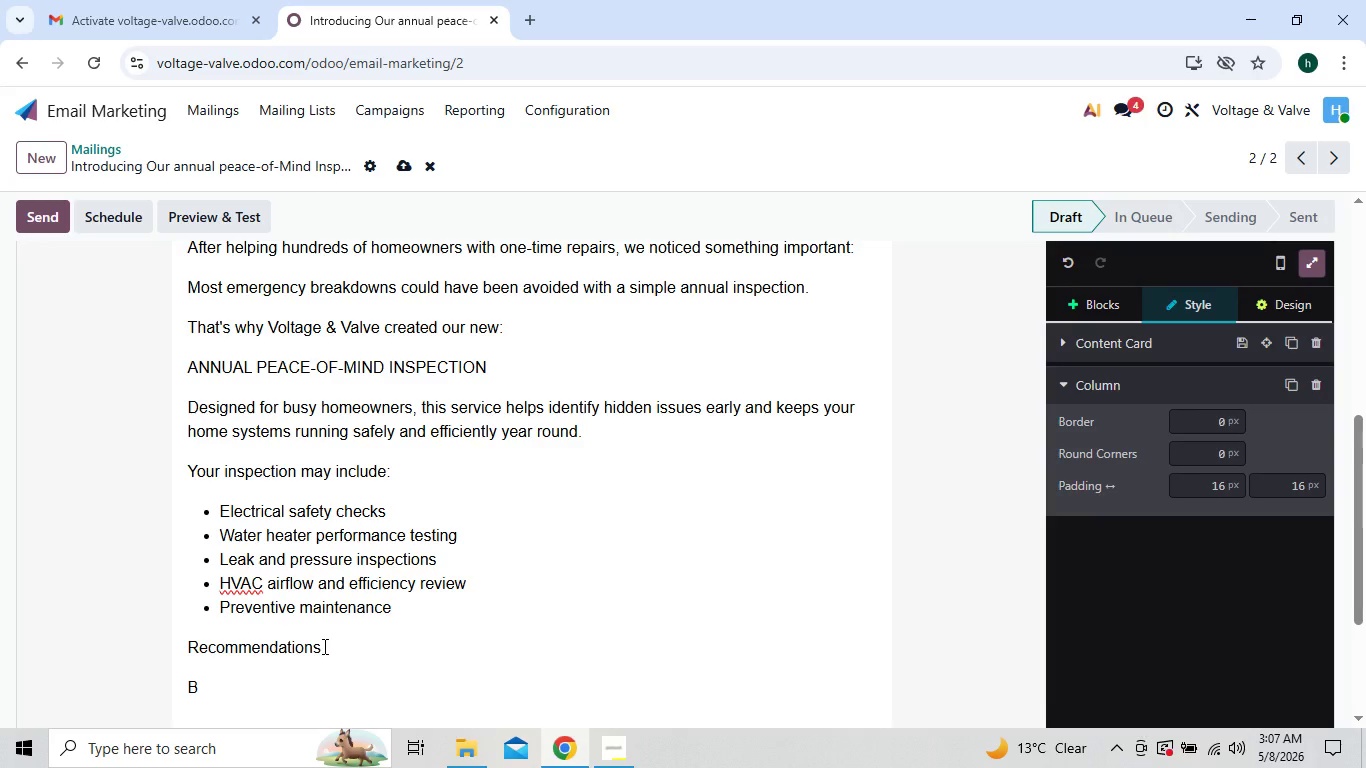 
type(Benefi)
 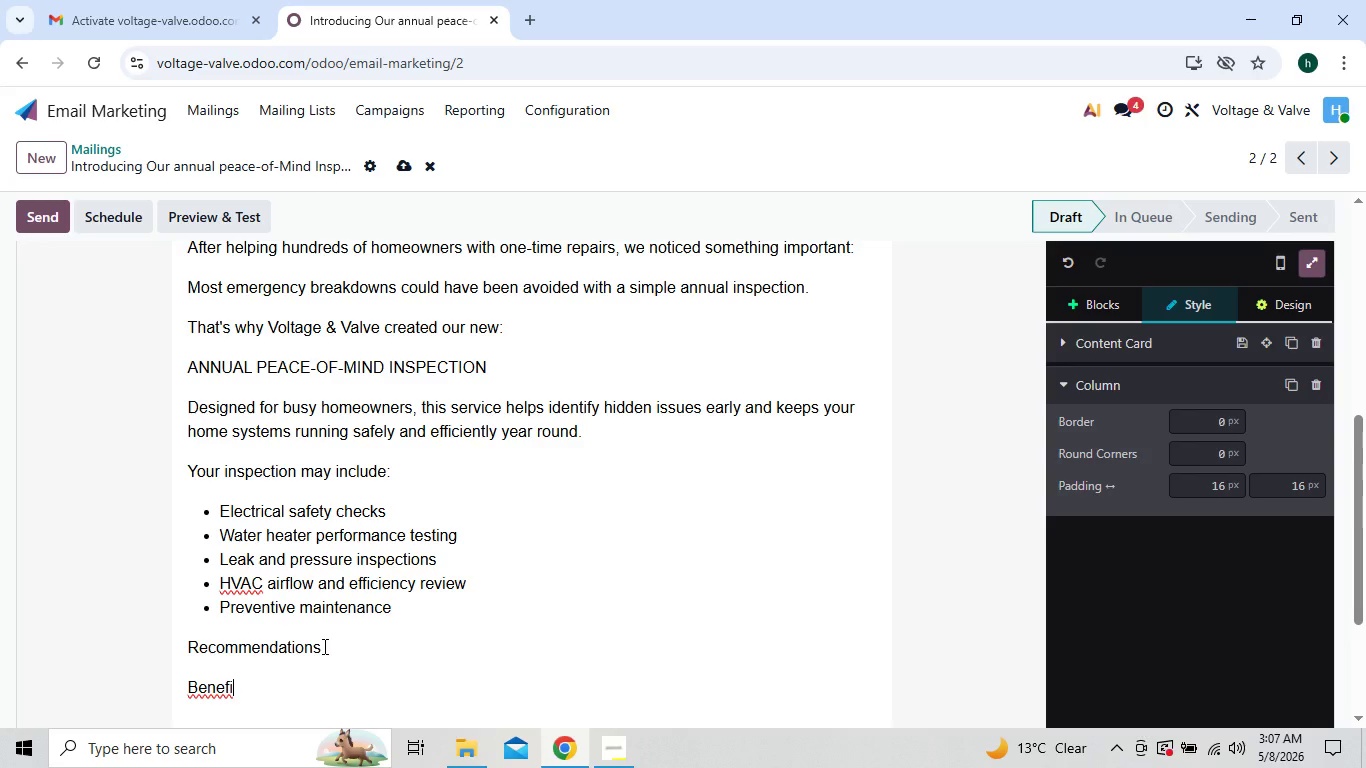 
type(ts off annual maintenan)
 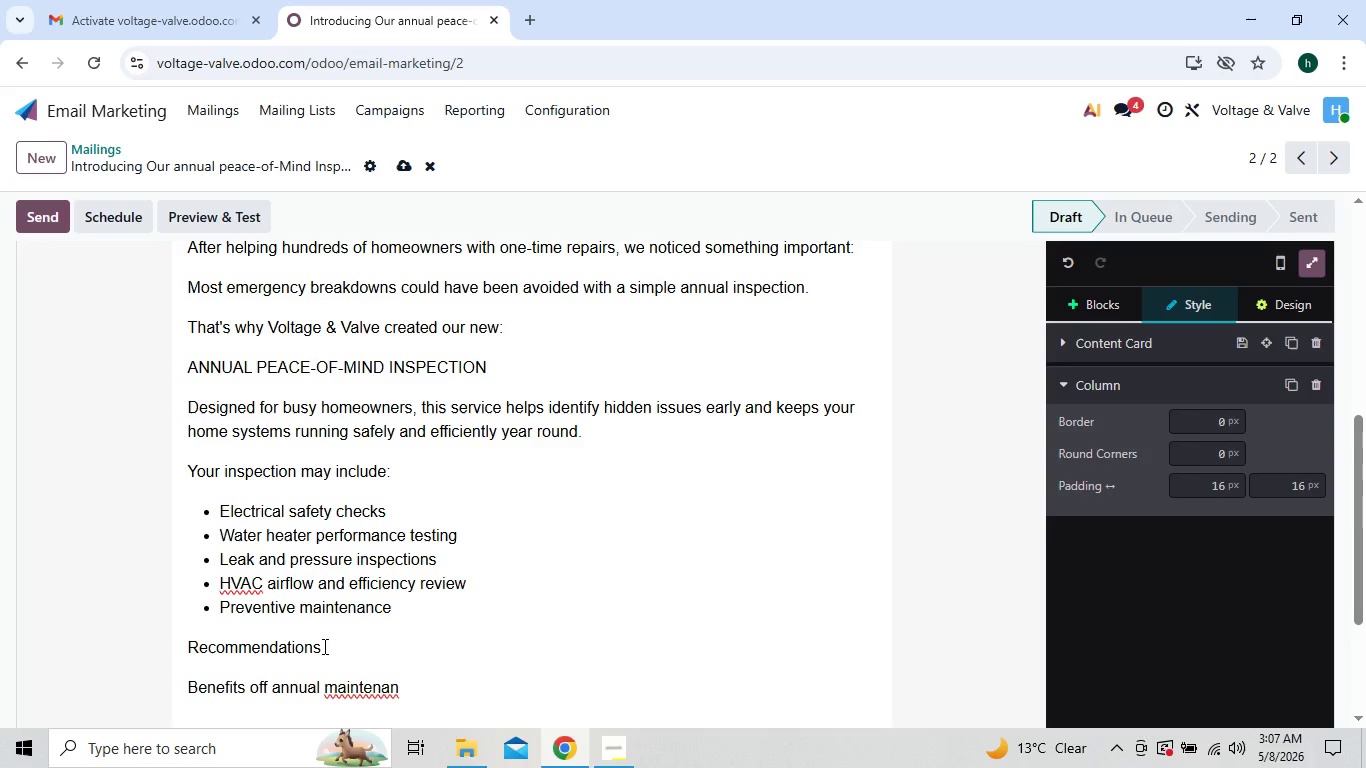 
wait(5.36)
 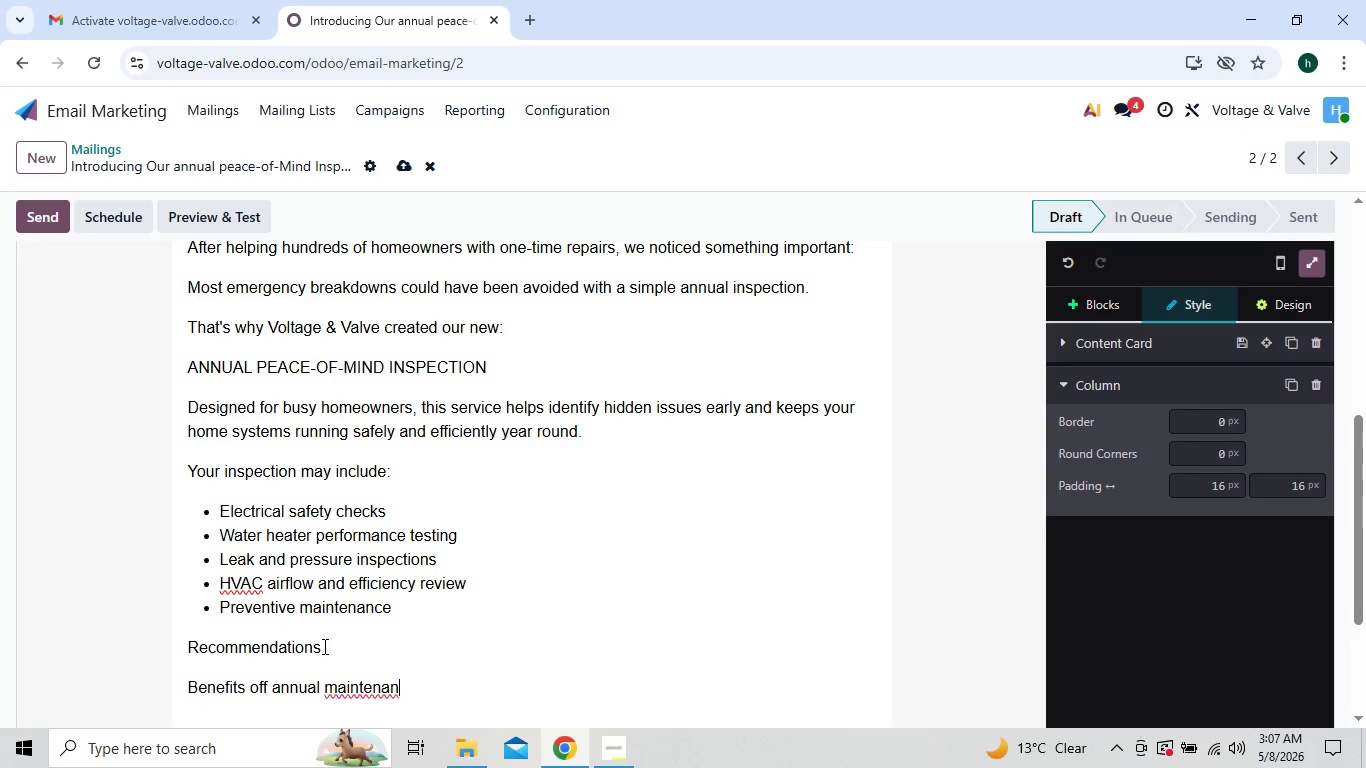 
type(ce:)
 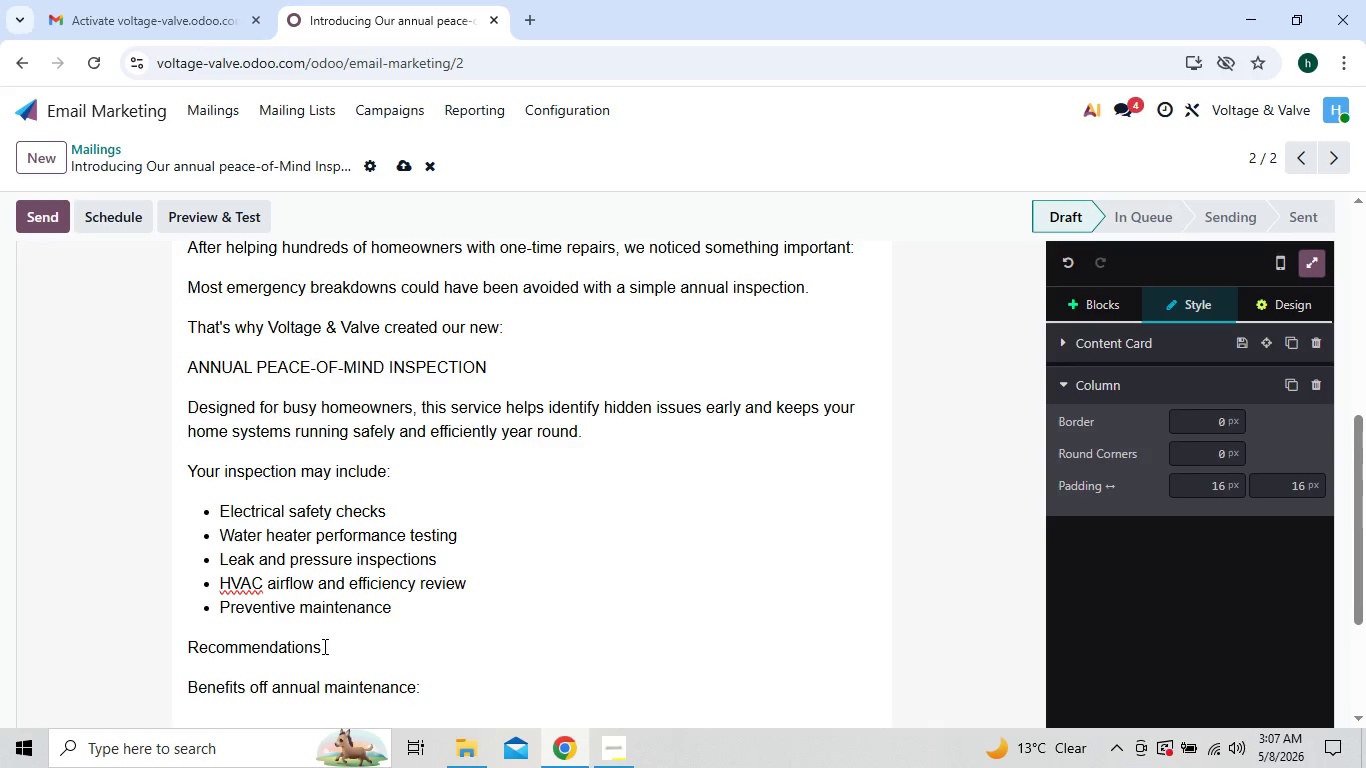 
key(Enter)
 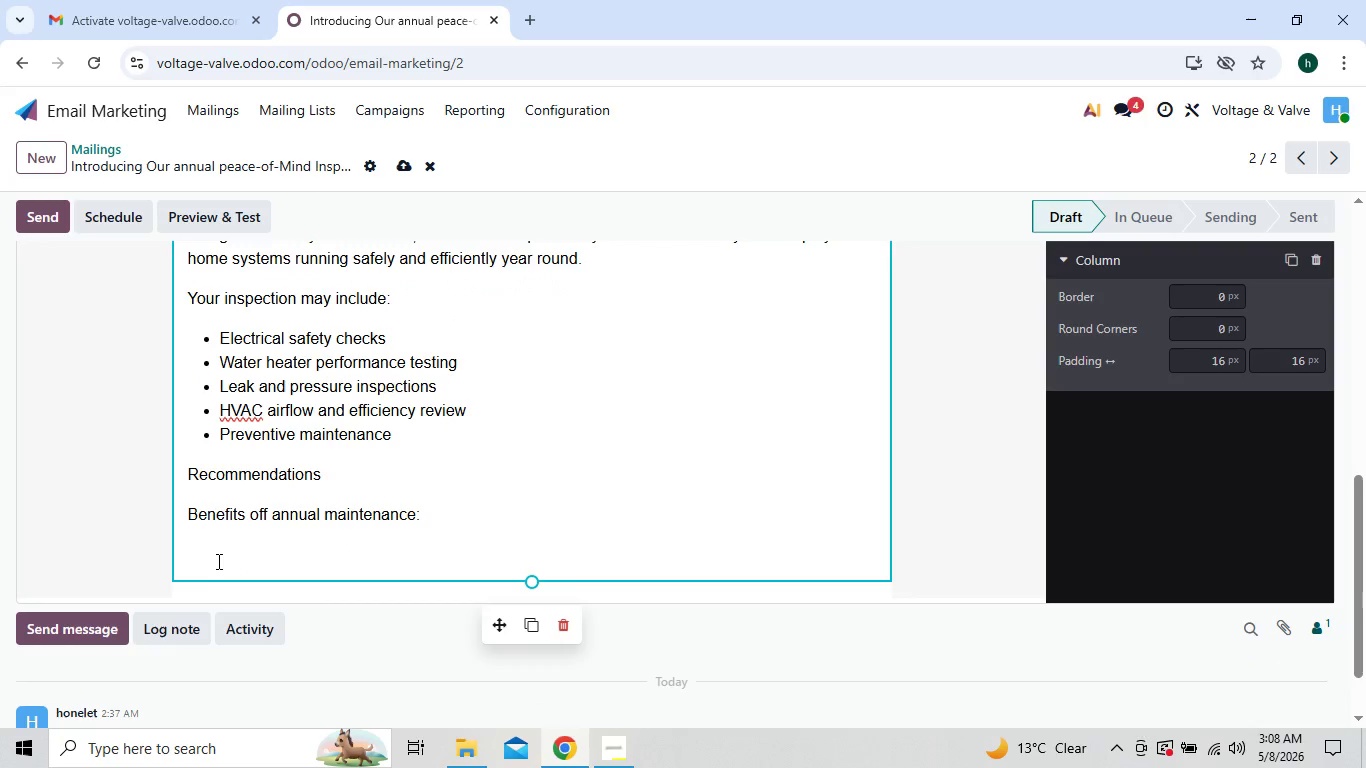 
left_click([214, 558])
 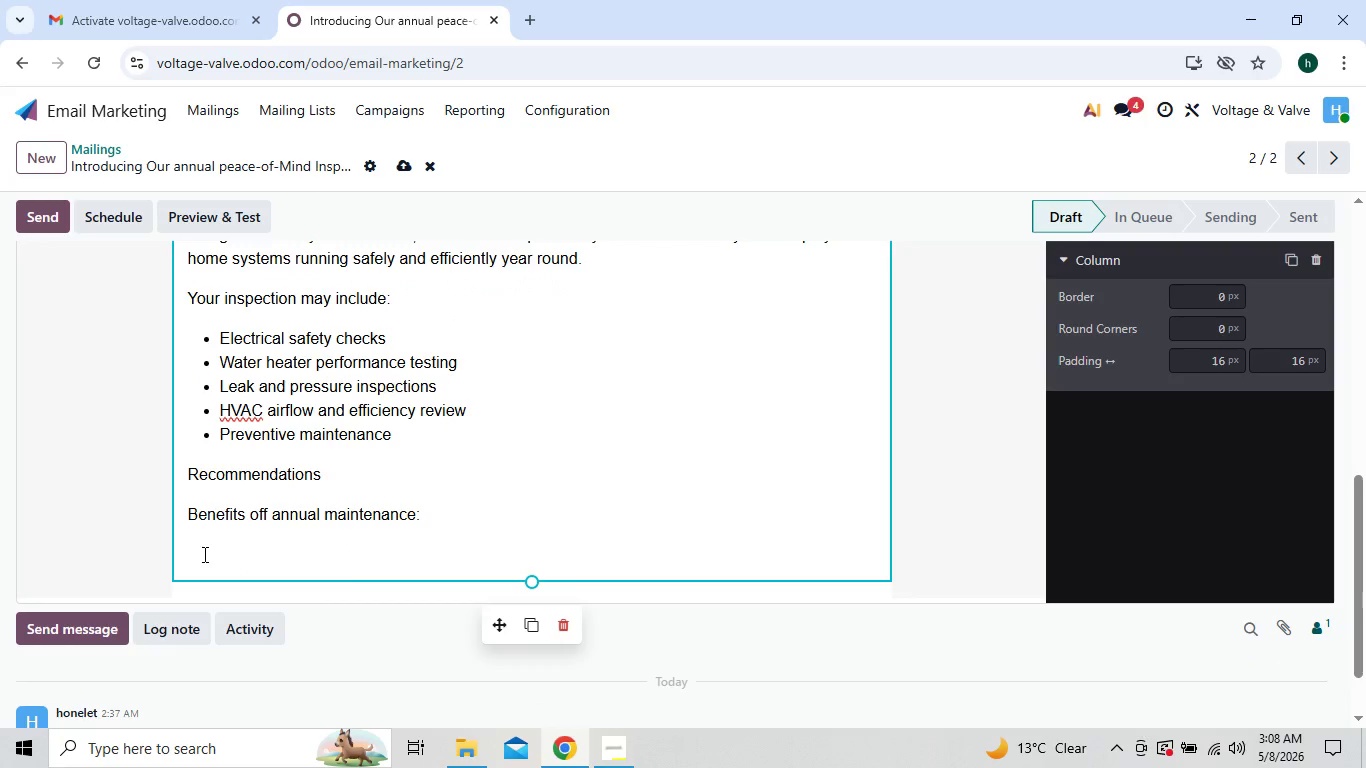 
key(Slash)
 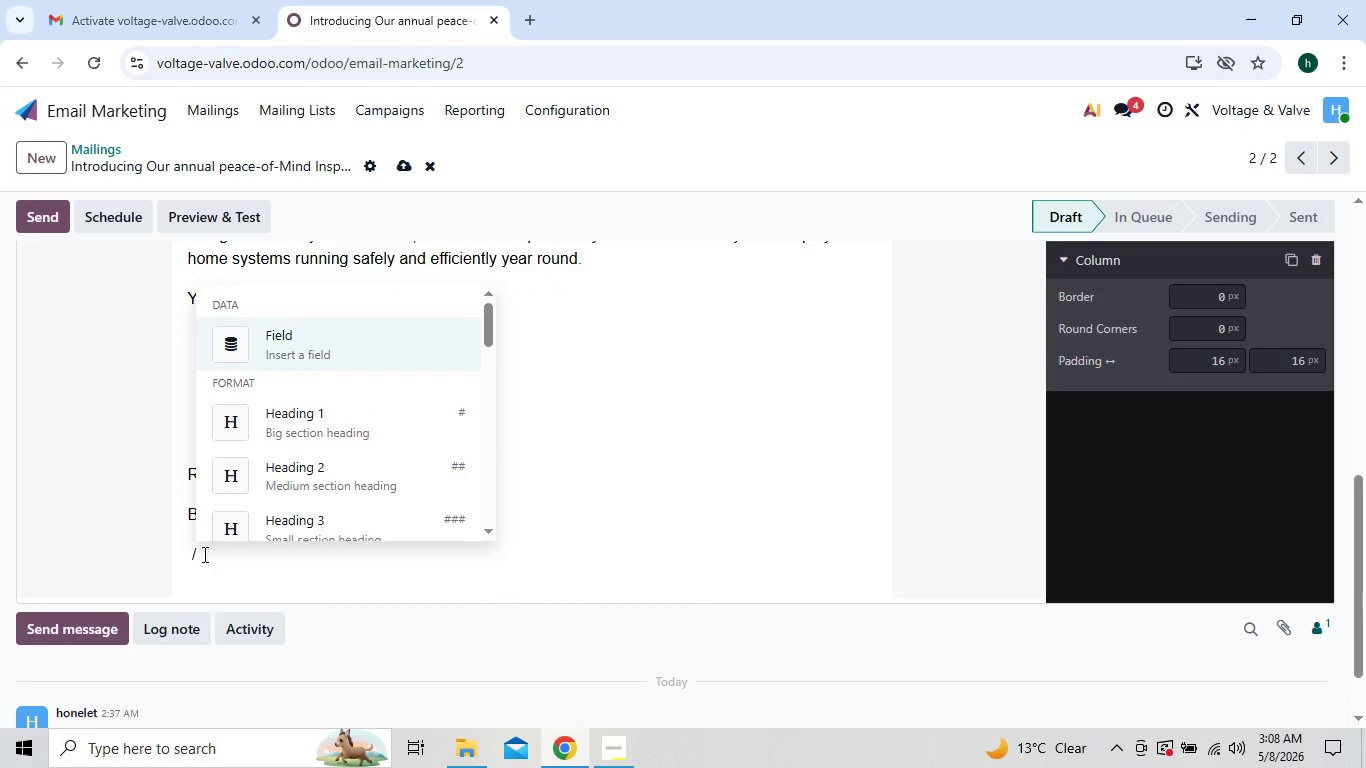 
key(B)
 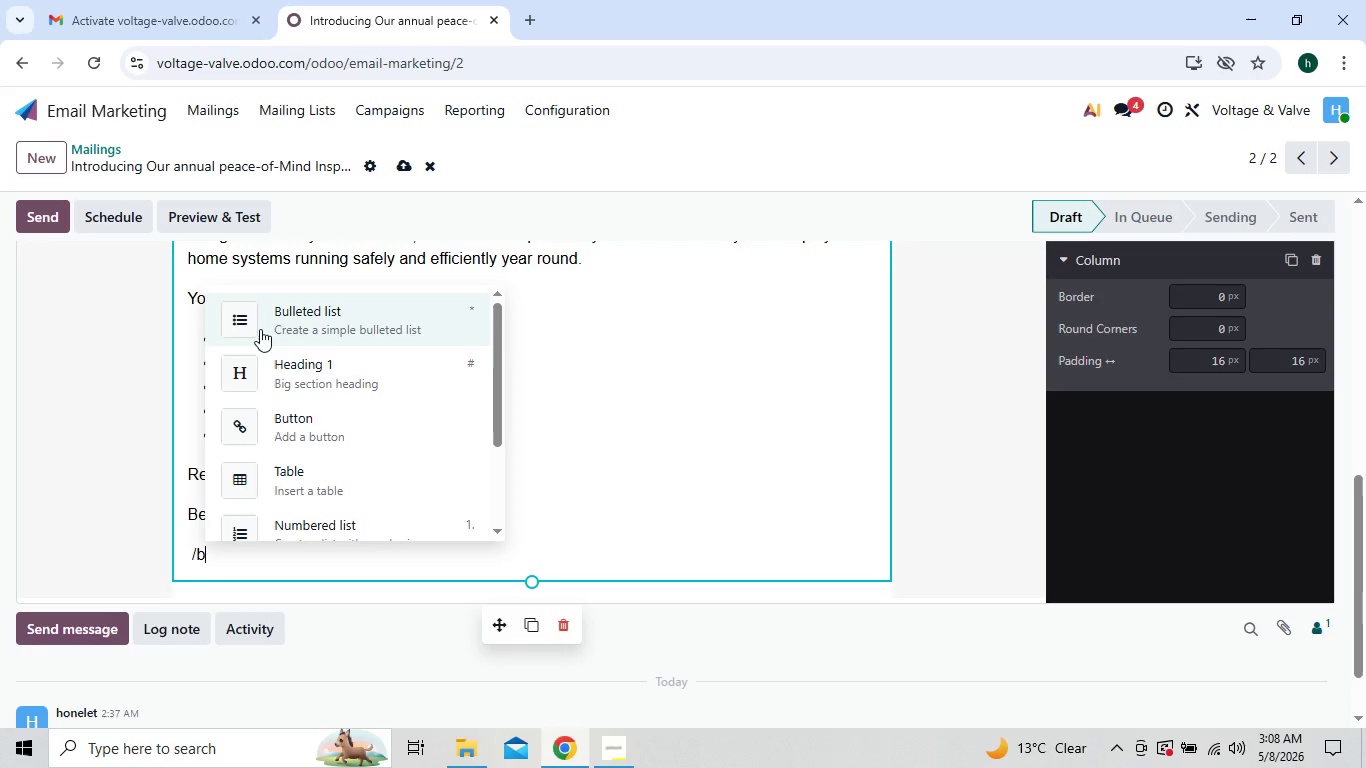 
left_click([302, 304])
 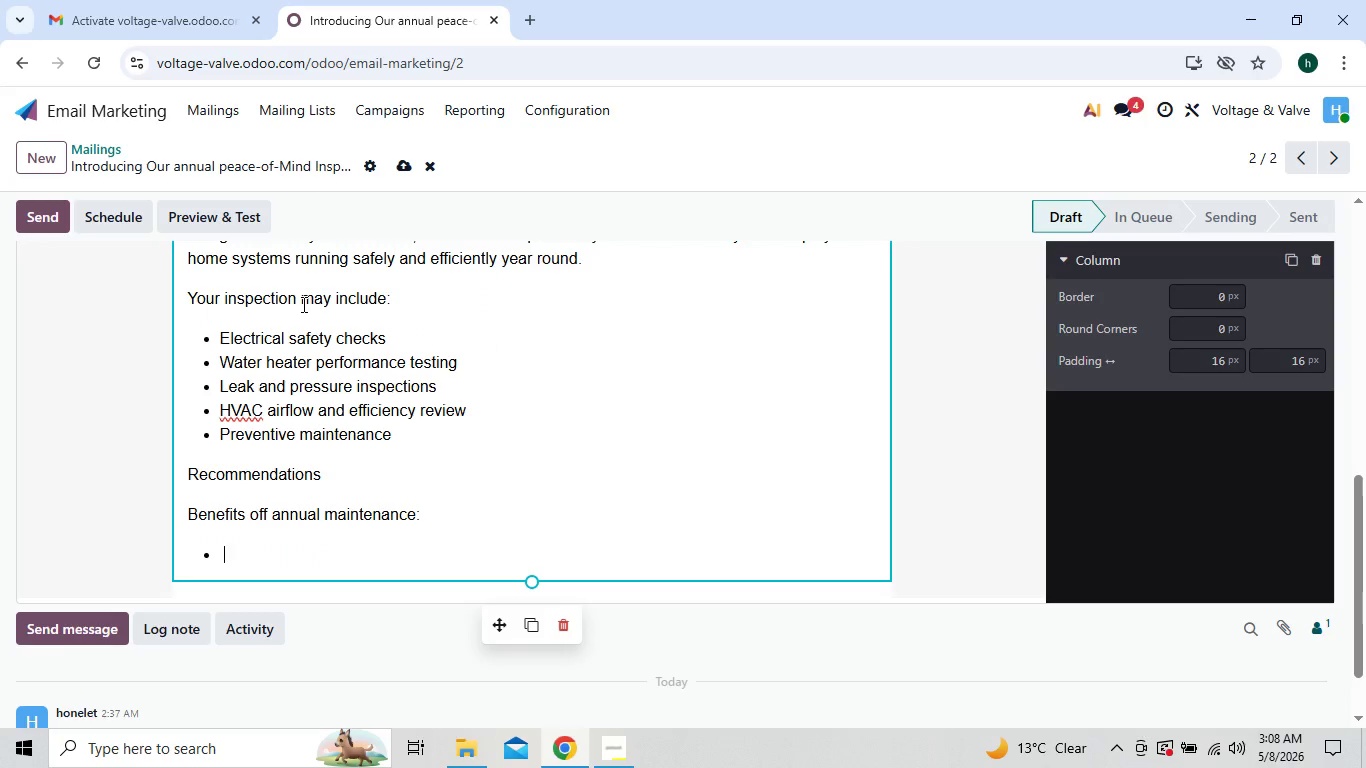 
wait(6.02)
 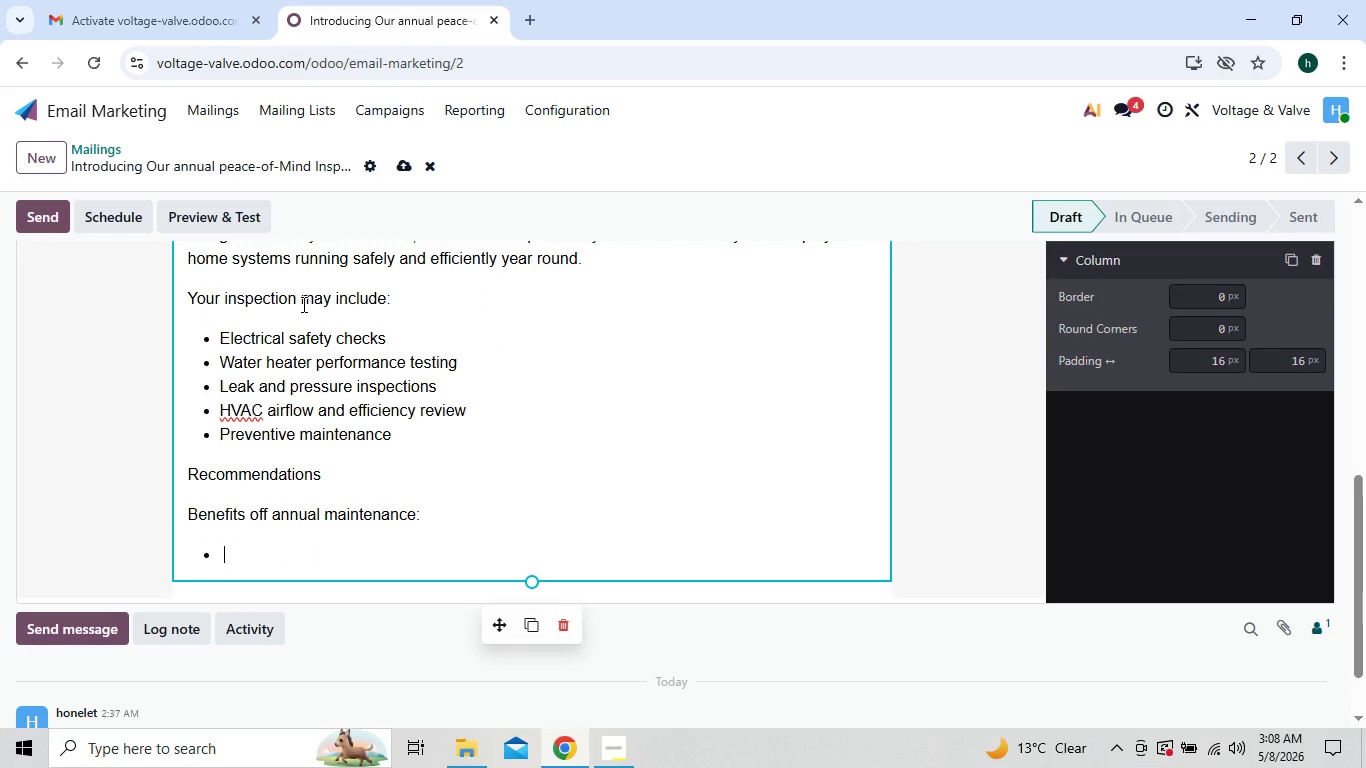 
type(Reduce the risk of emergency repairs)
 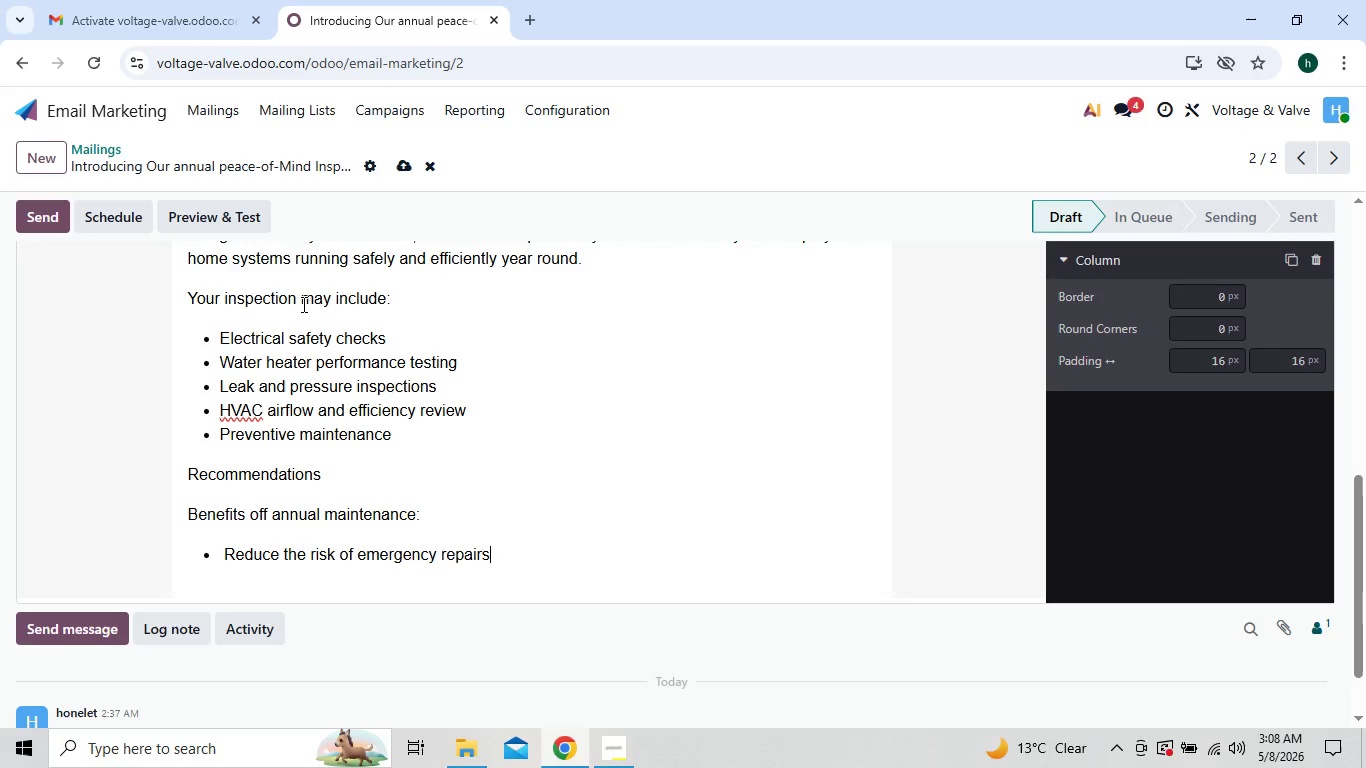 
key(Enter)
 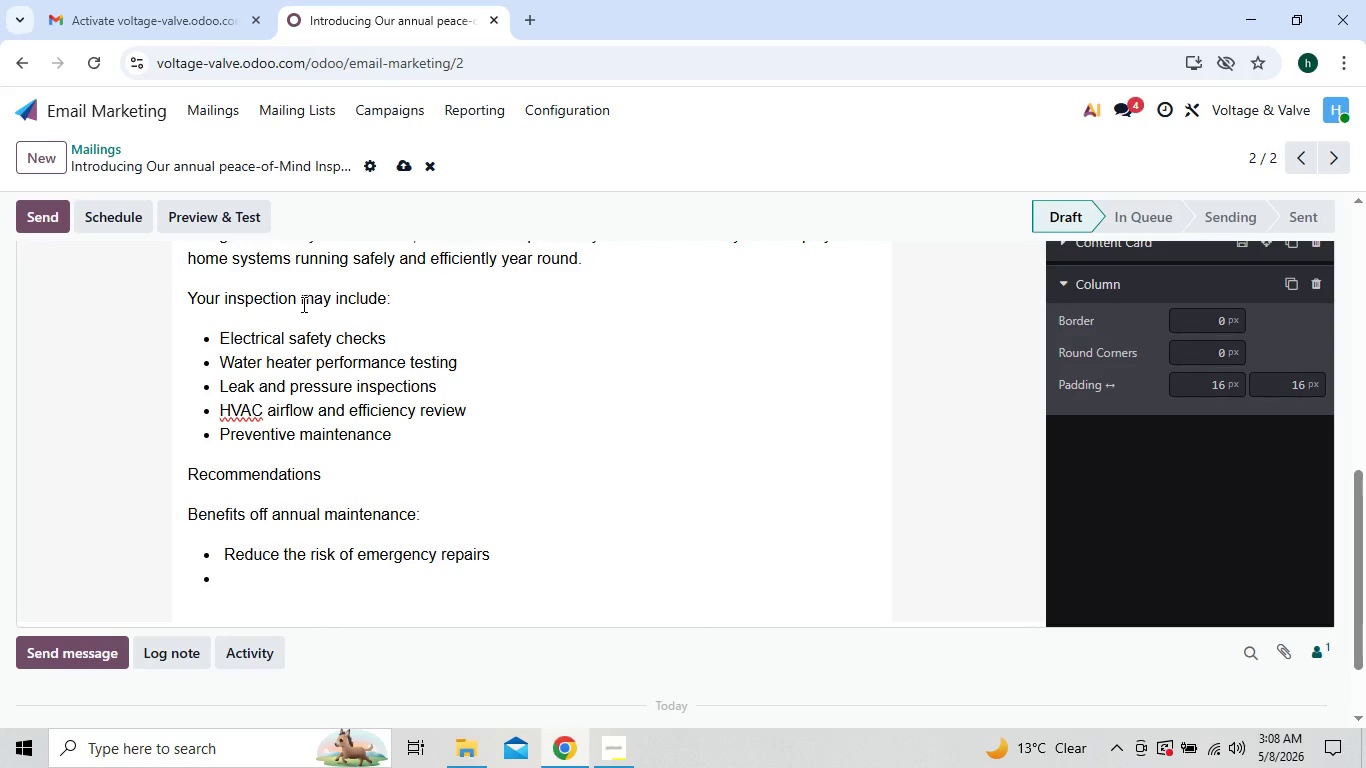 
type(Improve energy efficiency)
 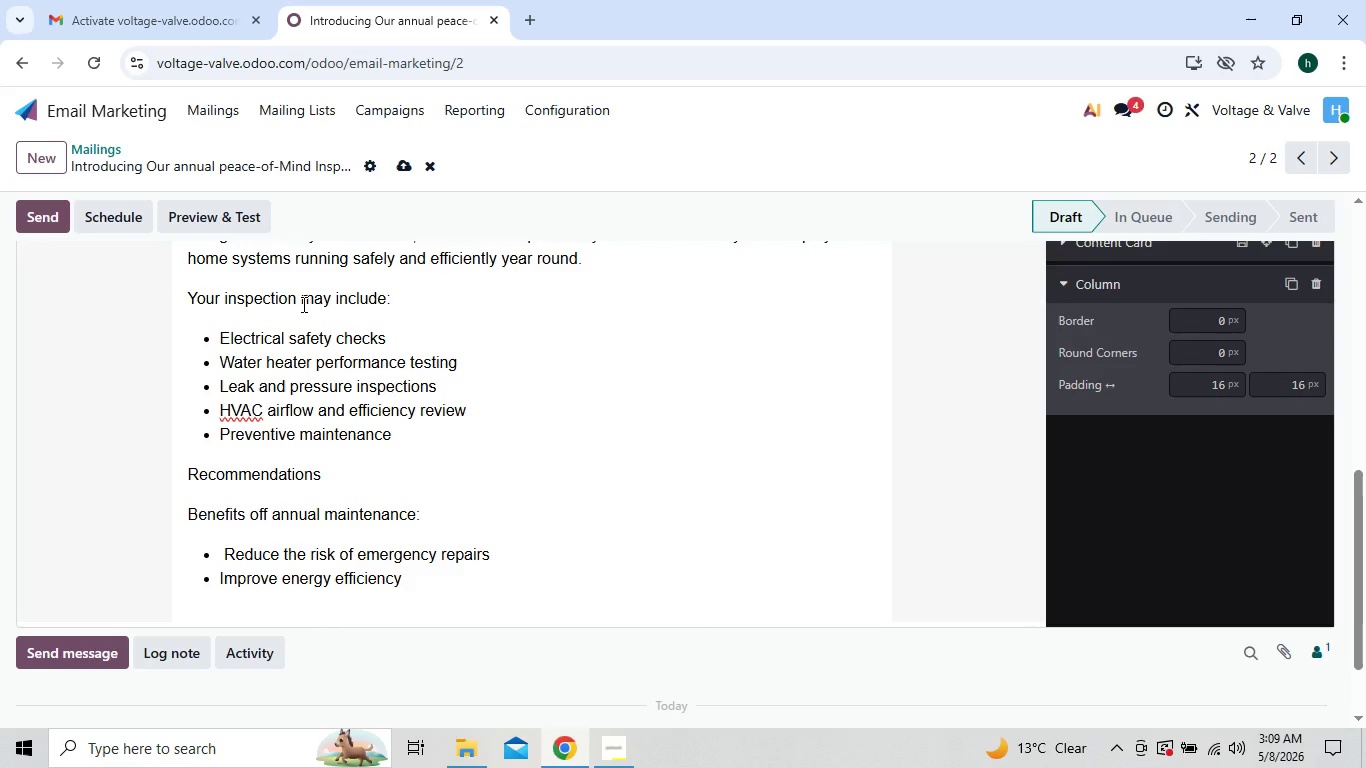 
key(Enter)
 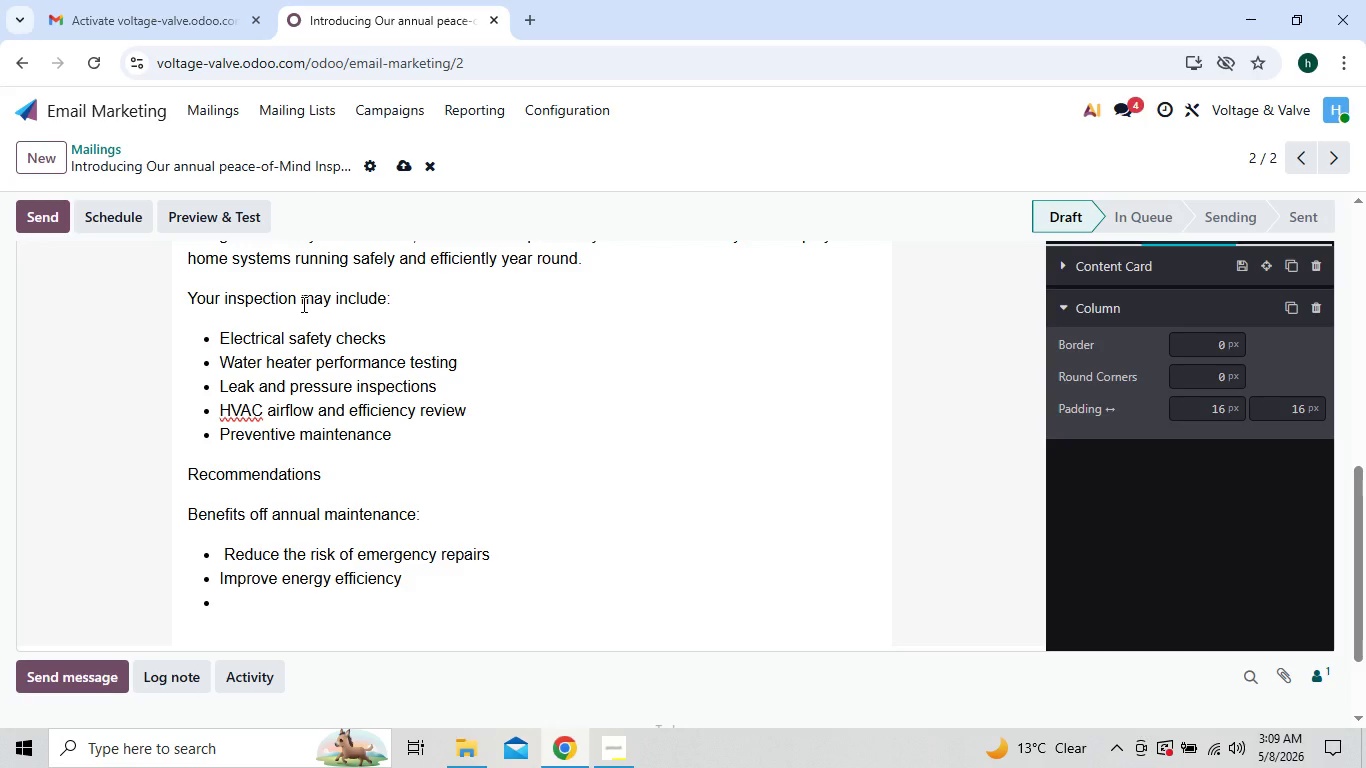 
hold_key(key=ShiftLeft, duration=1.5)
 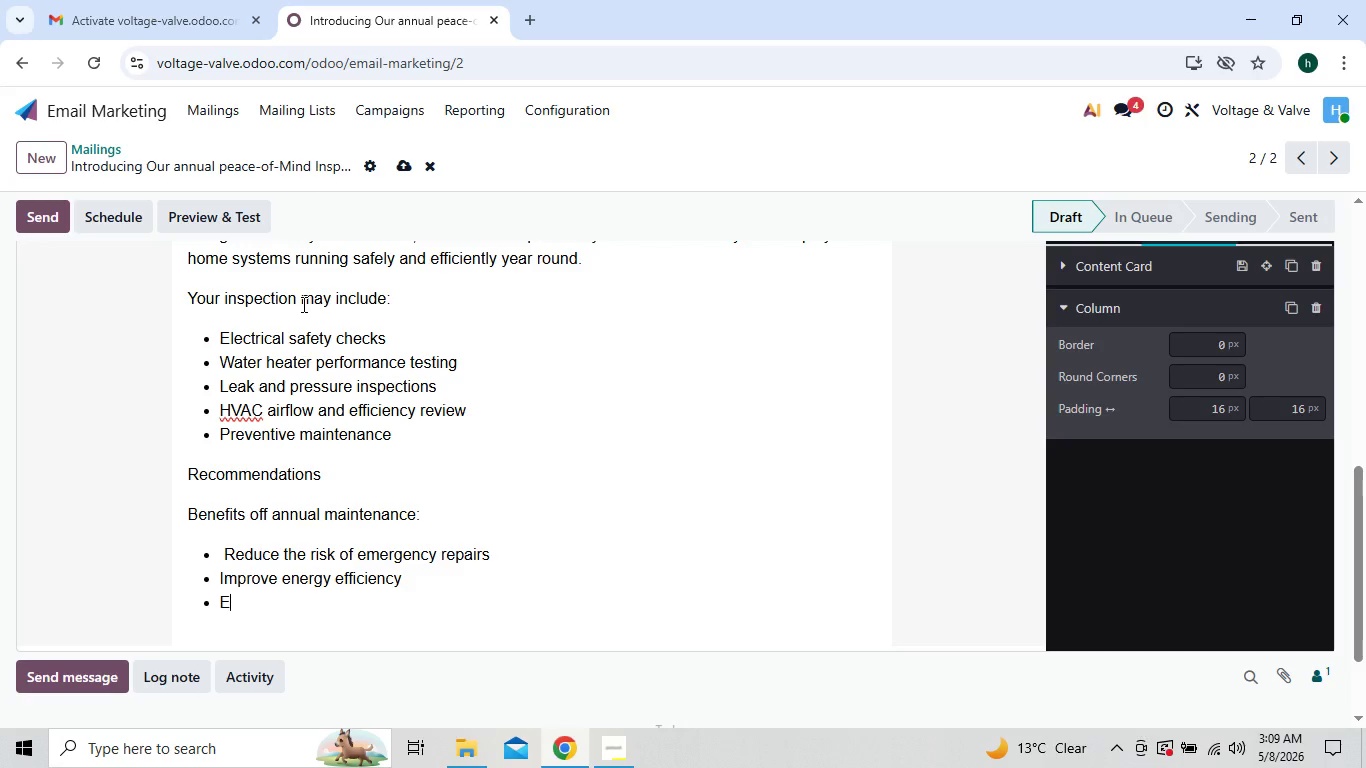 
type(Extend tt)
key(Backspace)
type(he life of yor sys)
 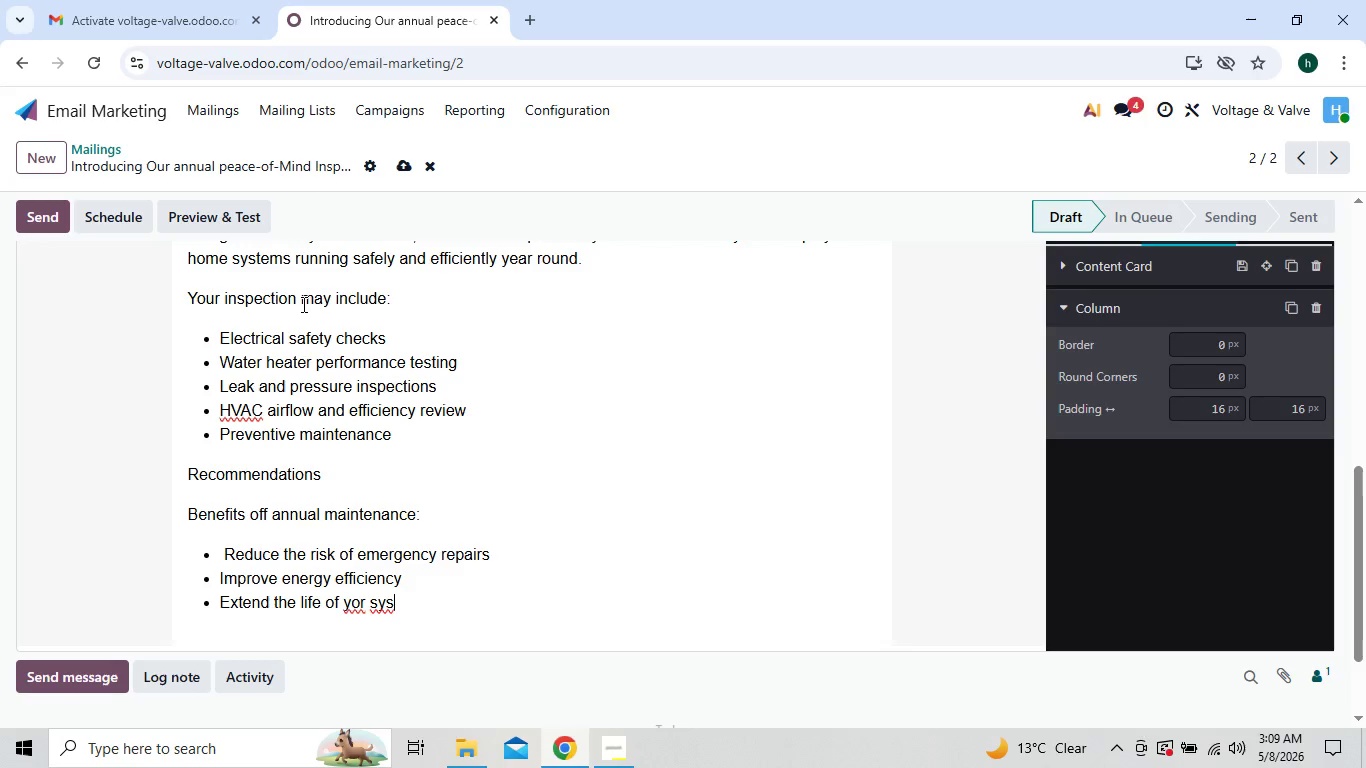 
key(ArrowLeft)
 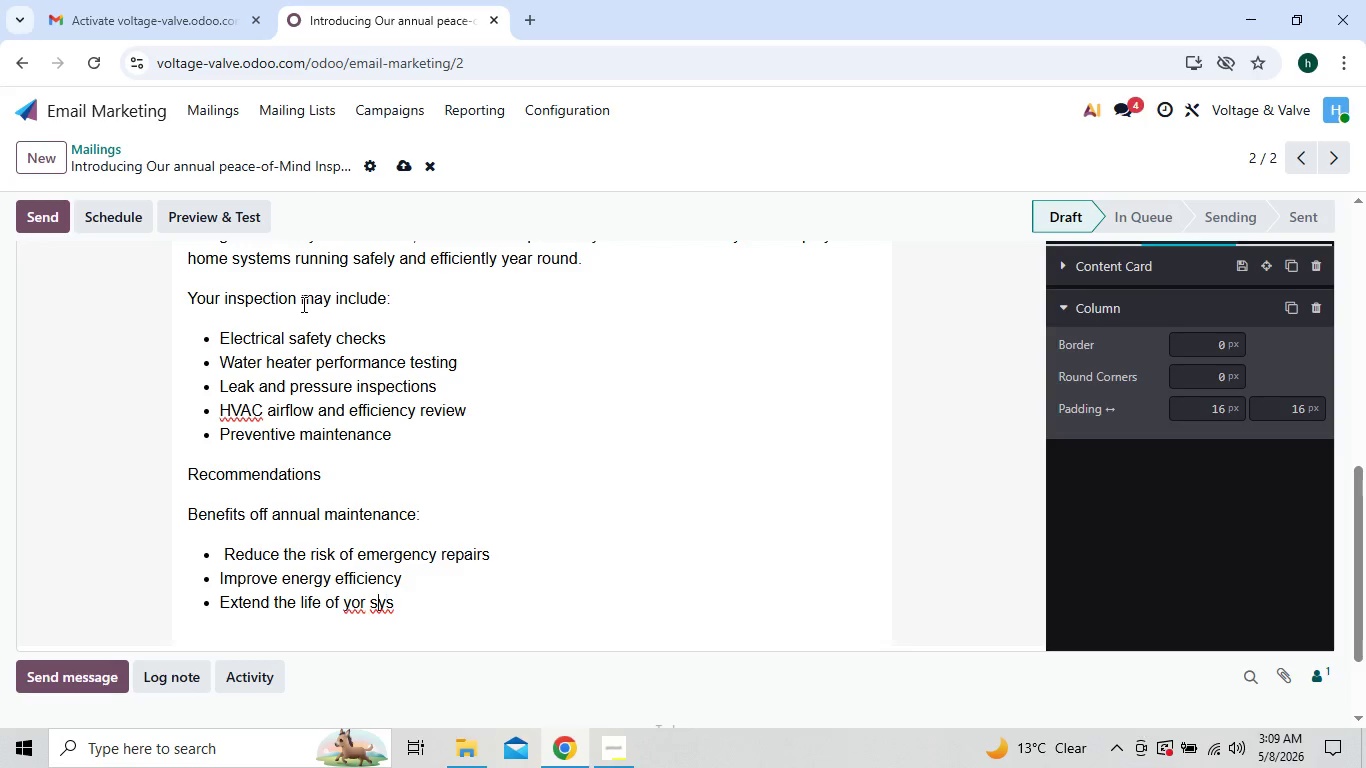 
key(ArrowLeft)
 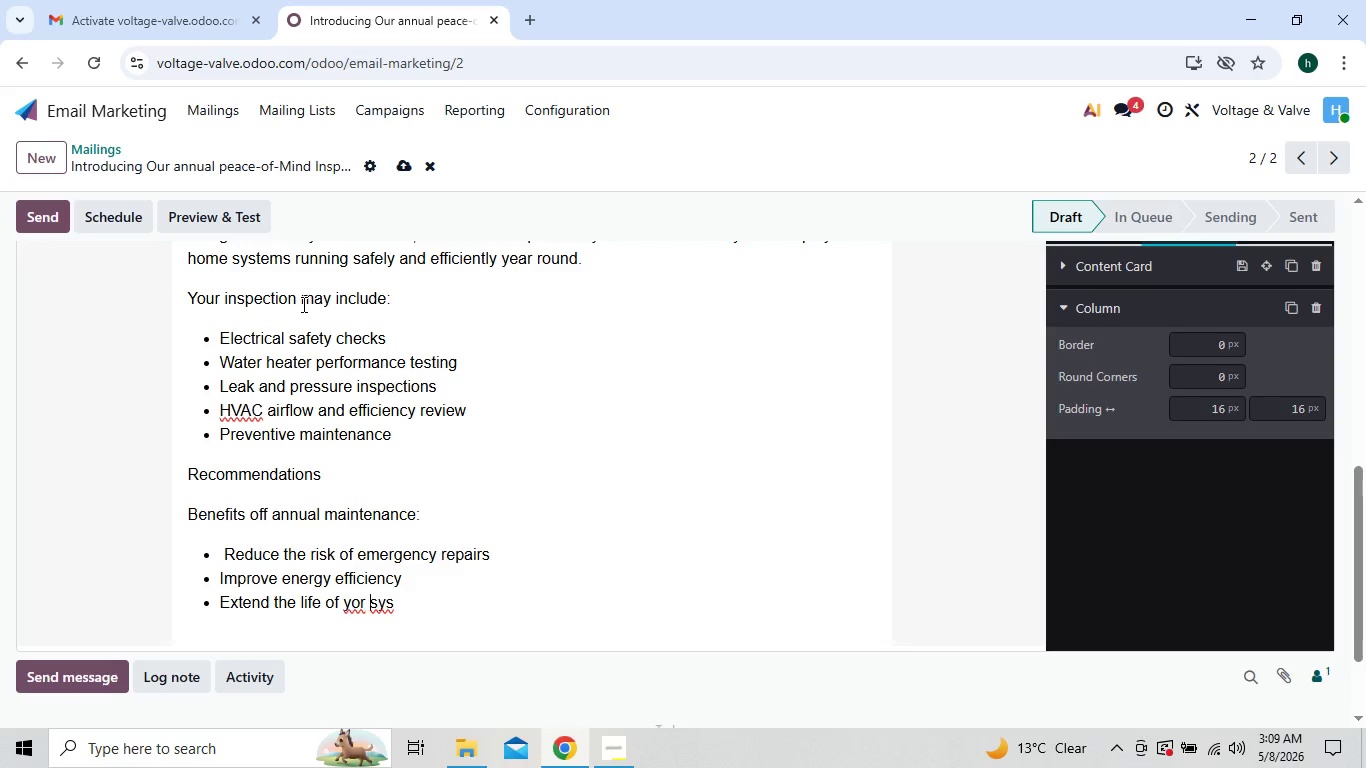 
key(ArrowLeft)
 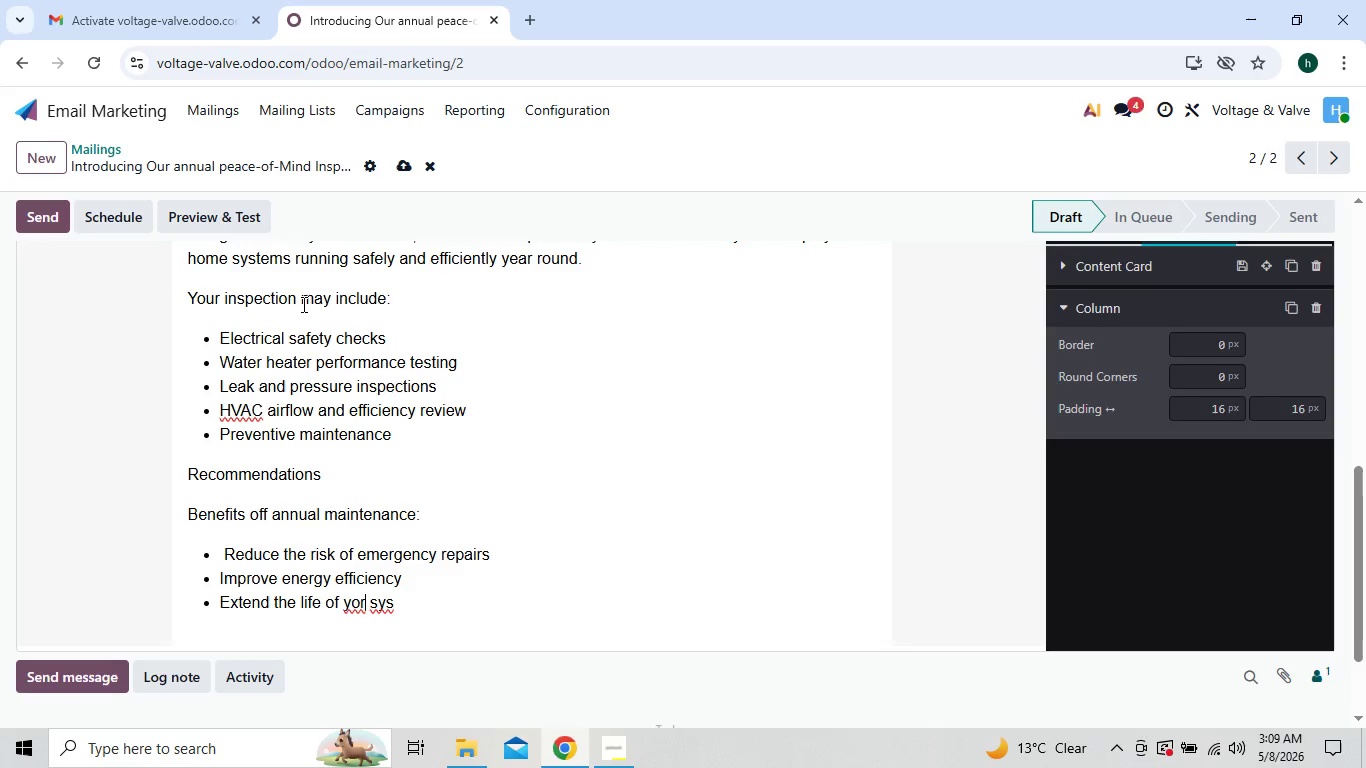 
key(ArrowLeft)
 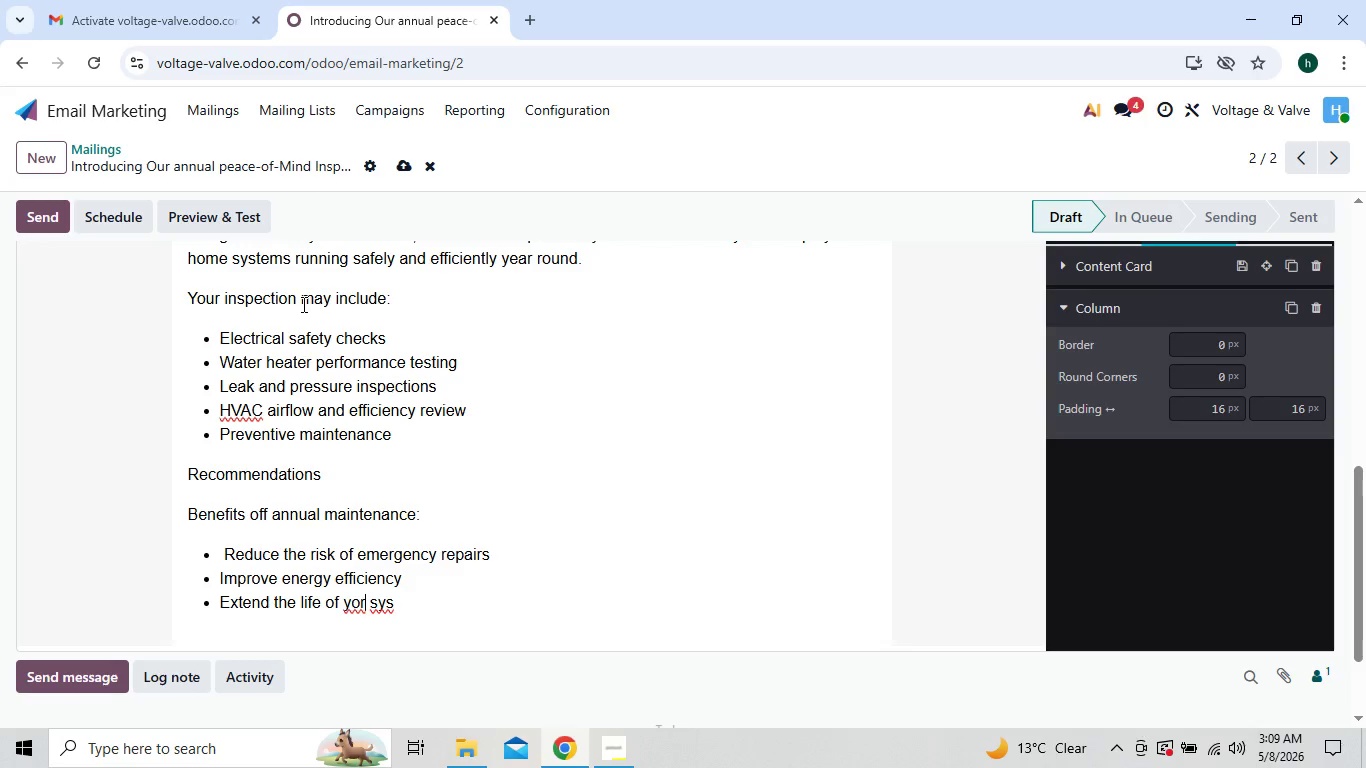 
key(ArrowLeft)
 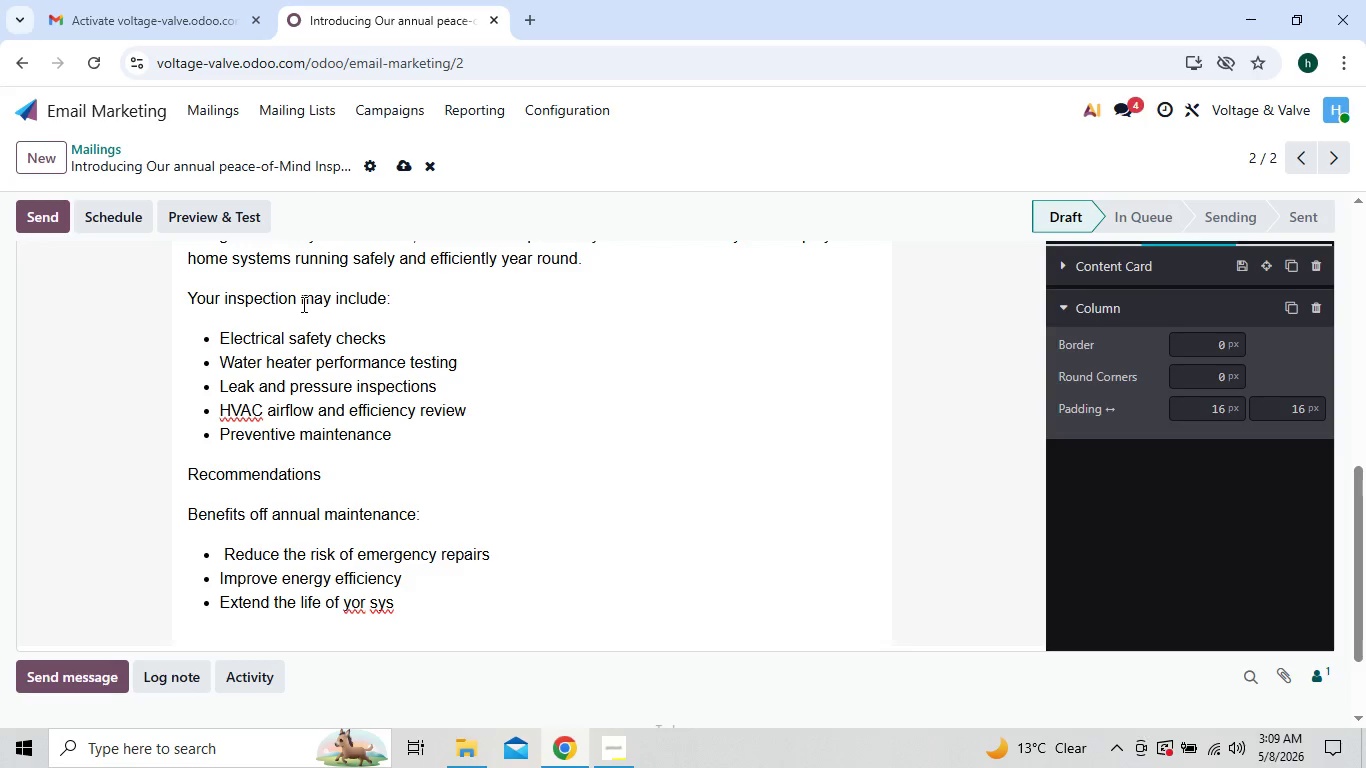 
key(U)
 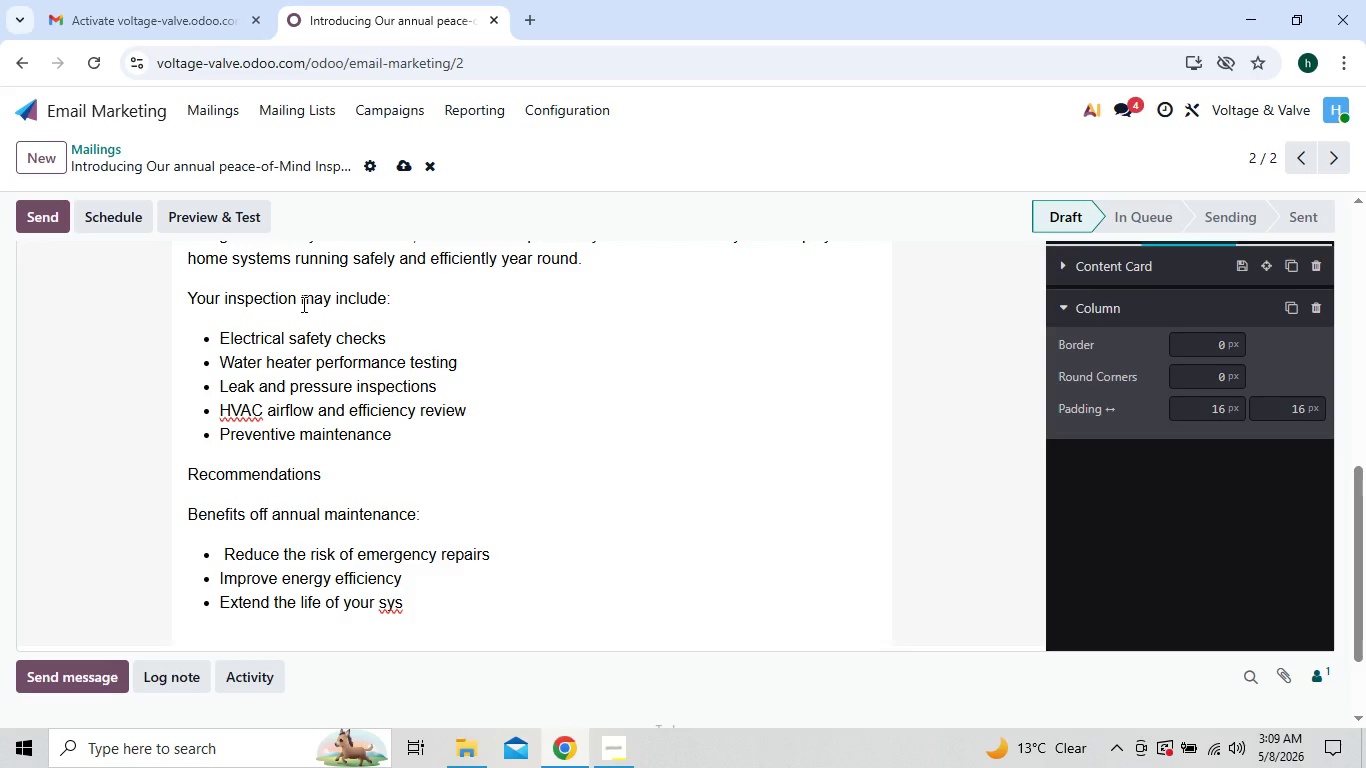 
key(ArrowRight)
 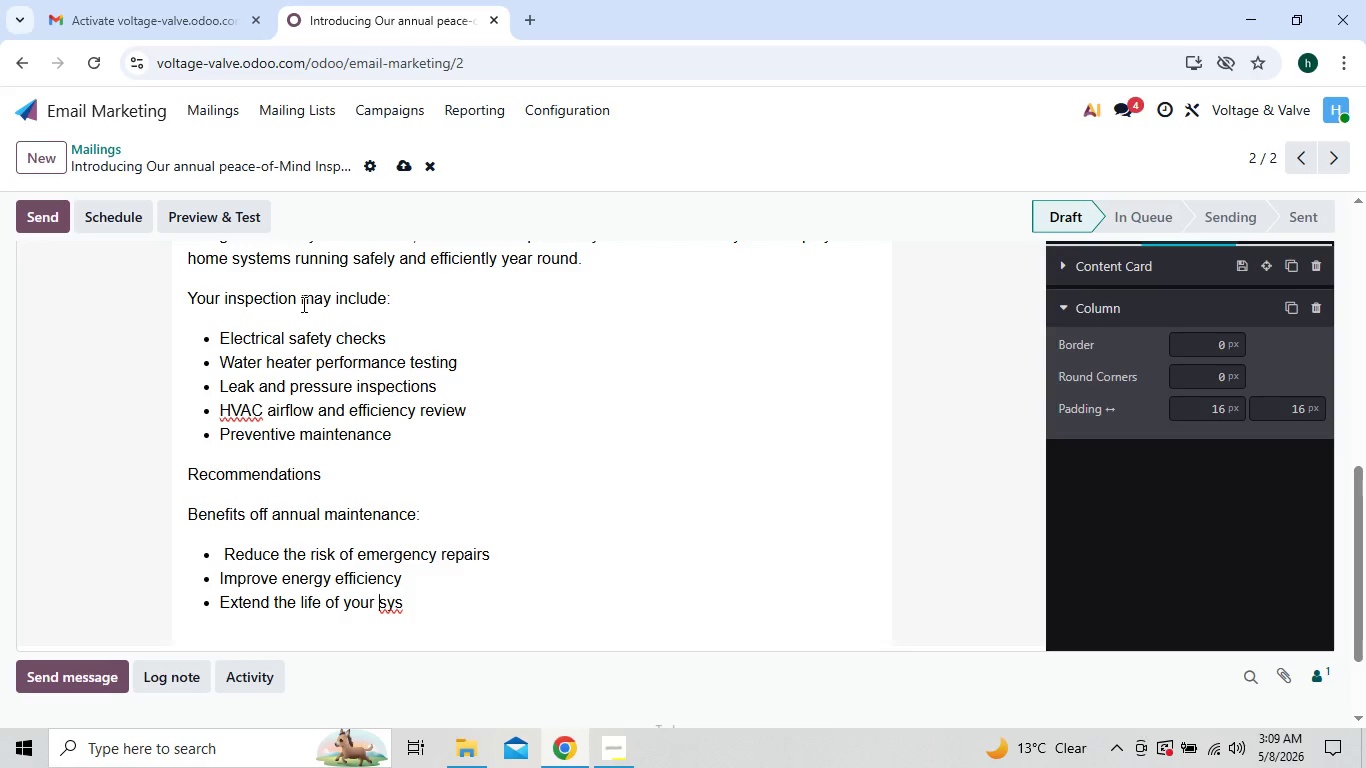 
key(ArrowRight)
 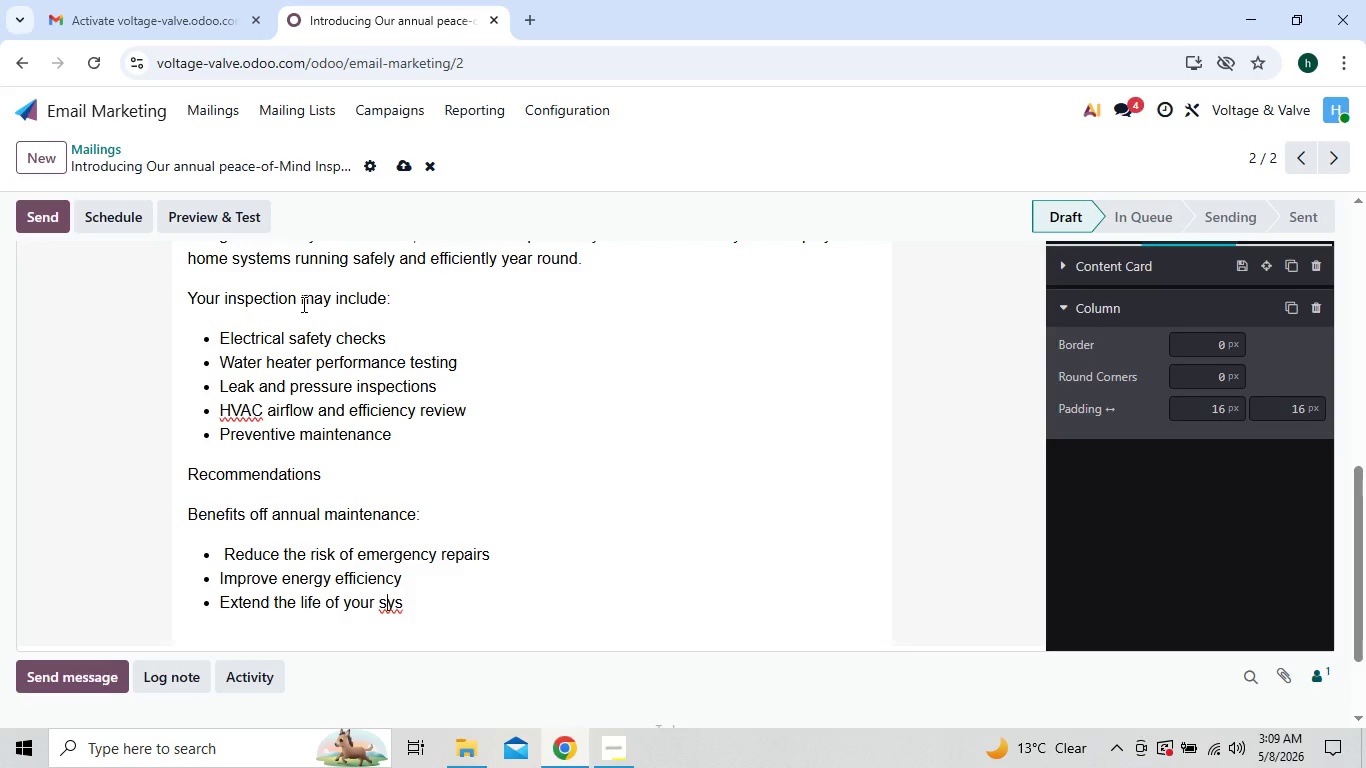 
key(ArrowRight)
 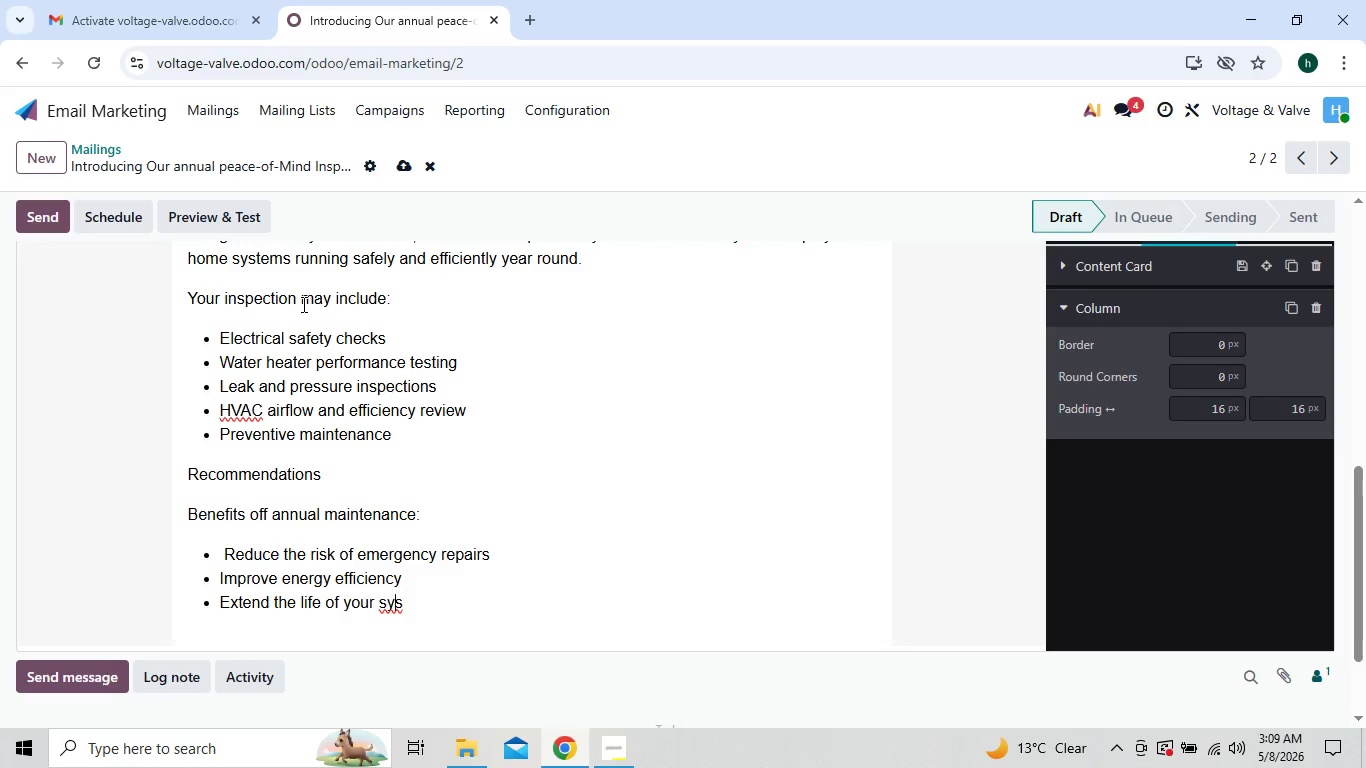 
key(ArrowRight)
 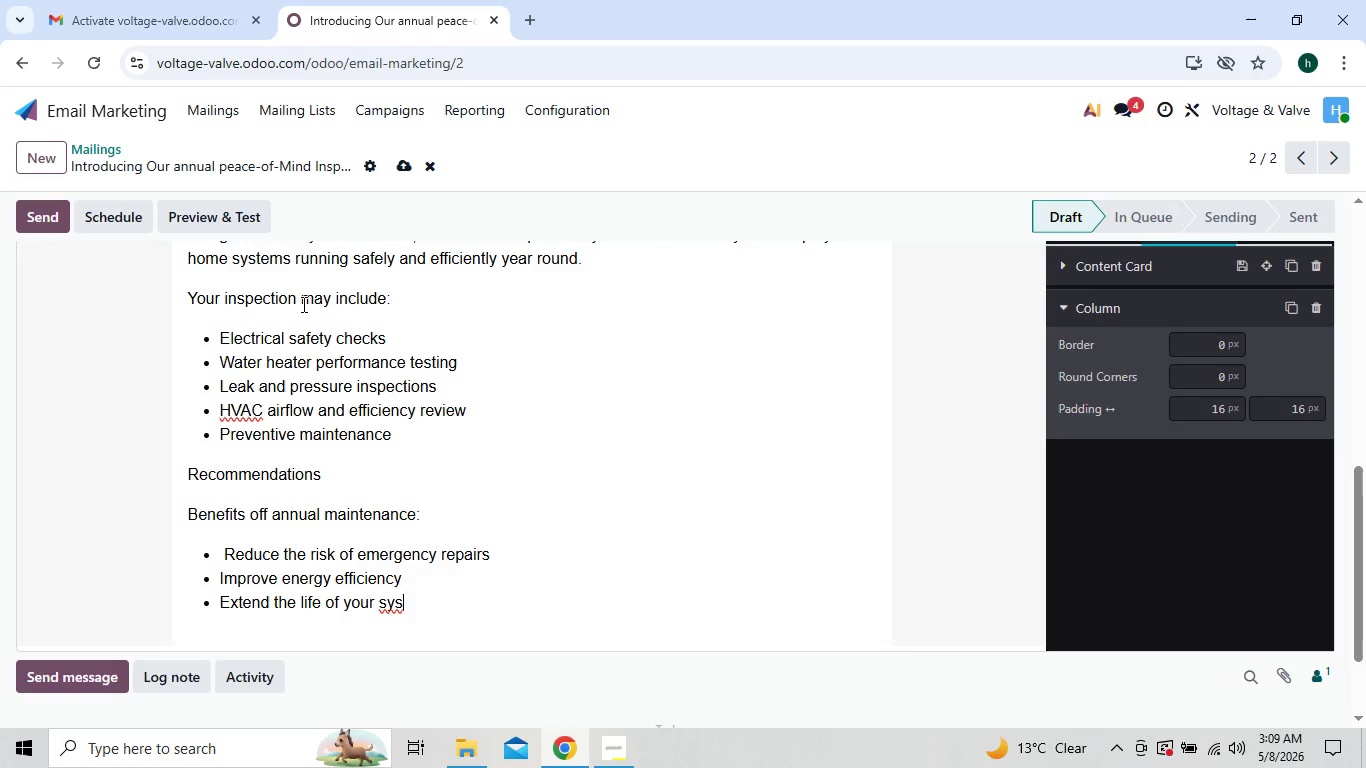 
key(ArrowRight)
 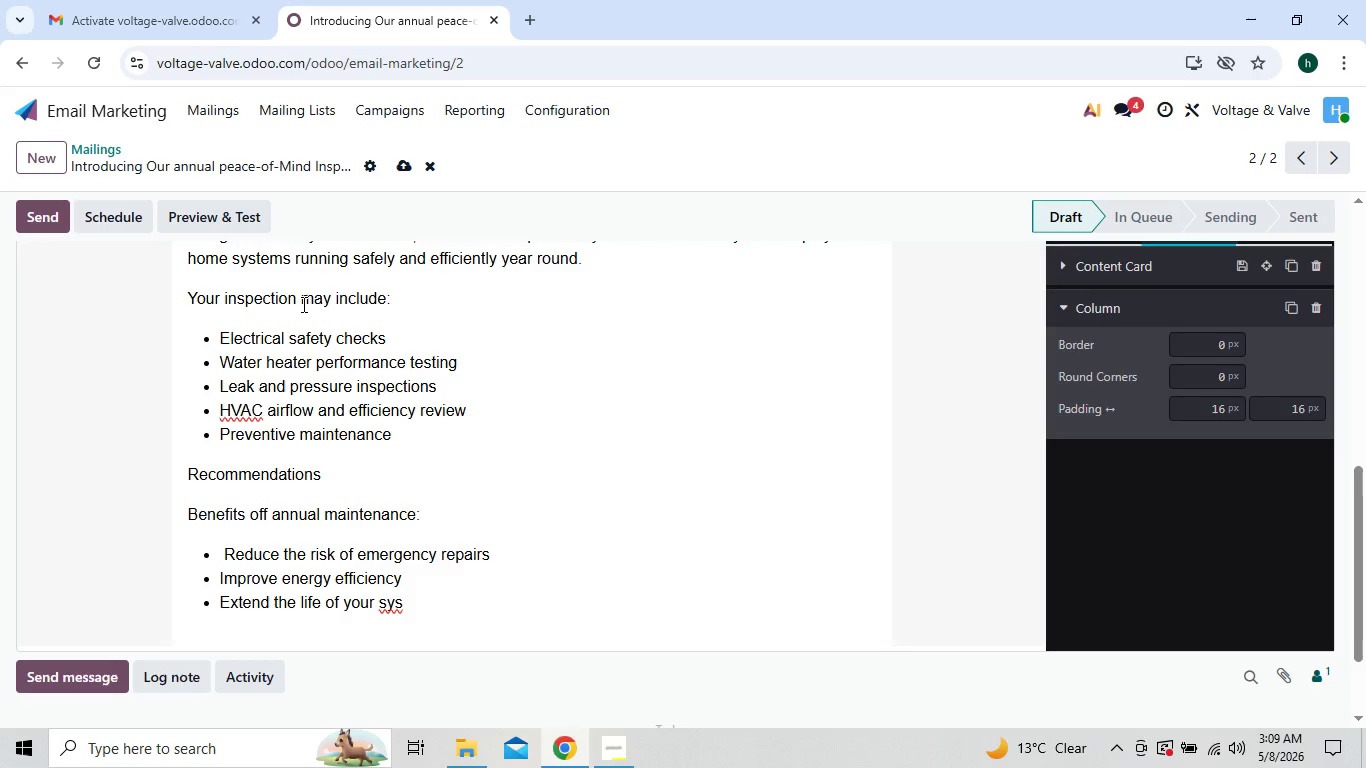 
type(tems)
 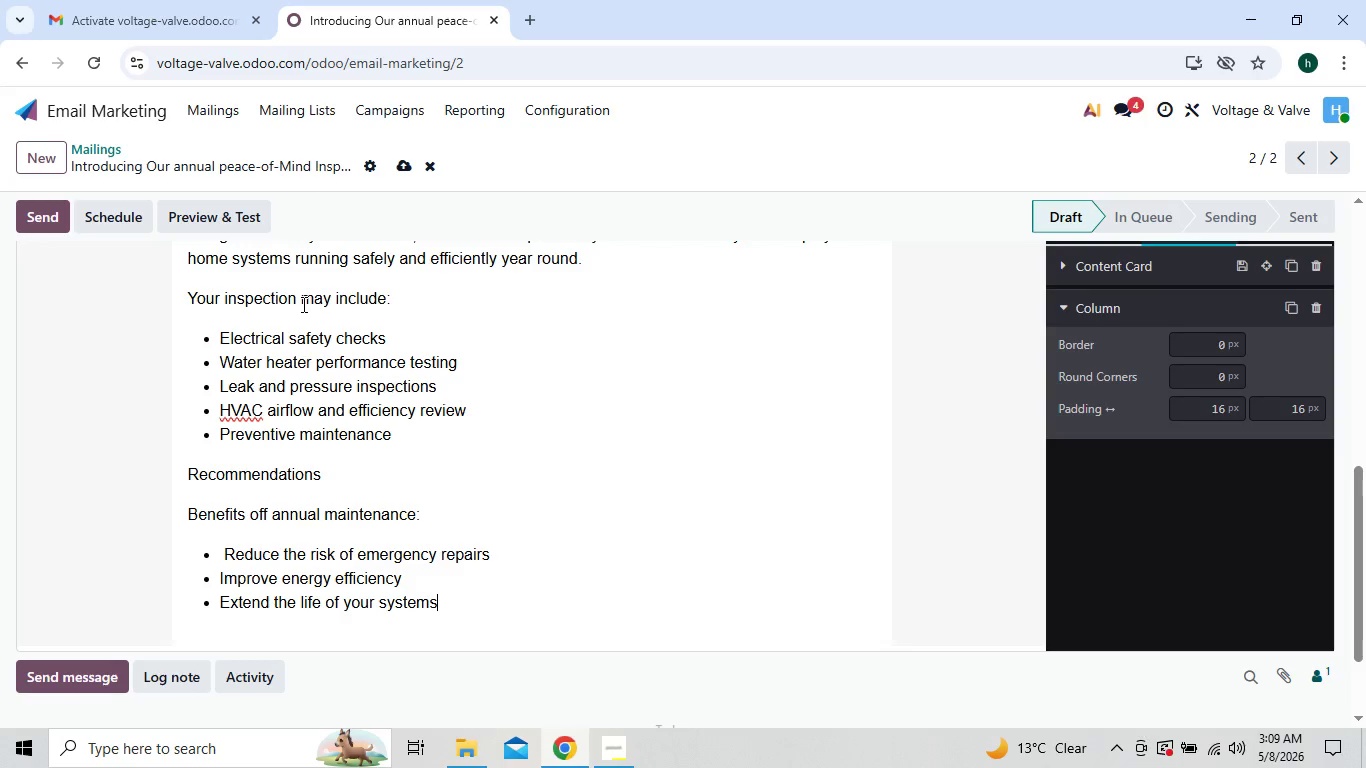 
key(Enter)
 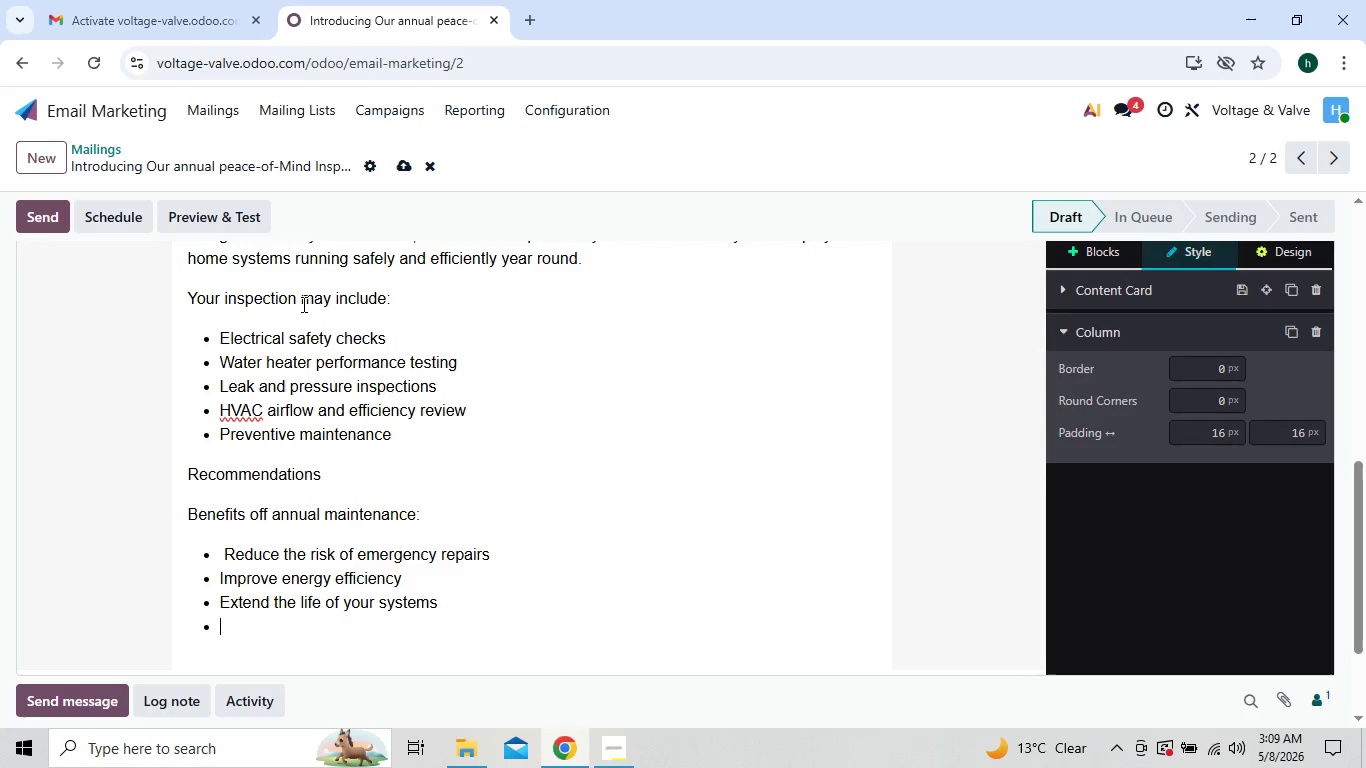 
type(Gain confidence your )
 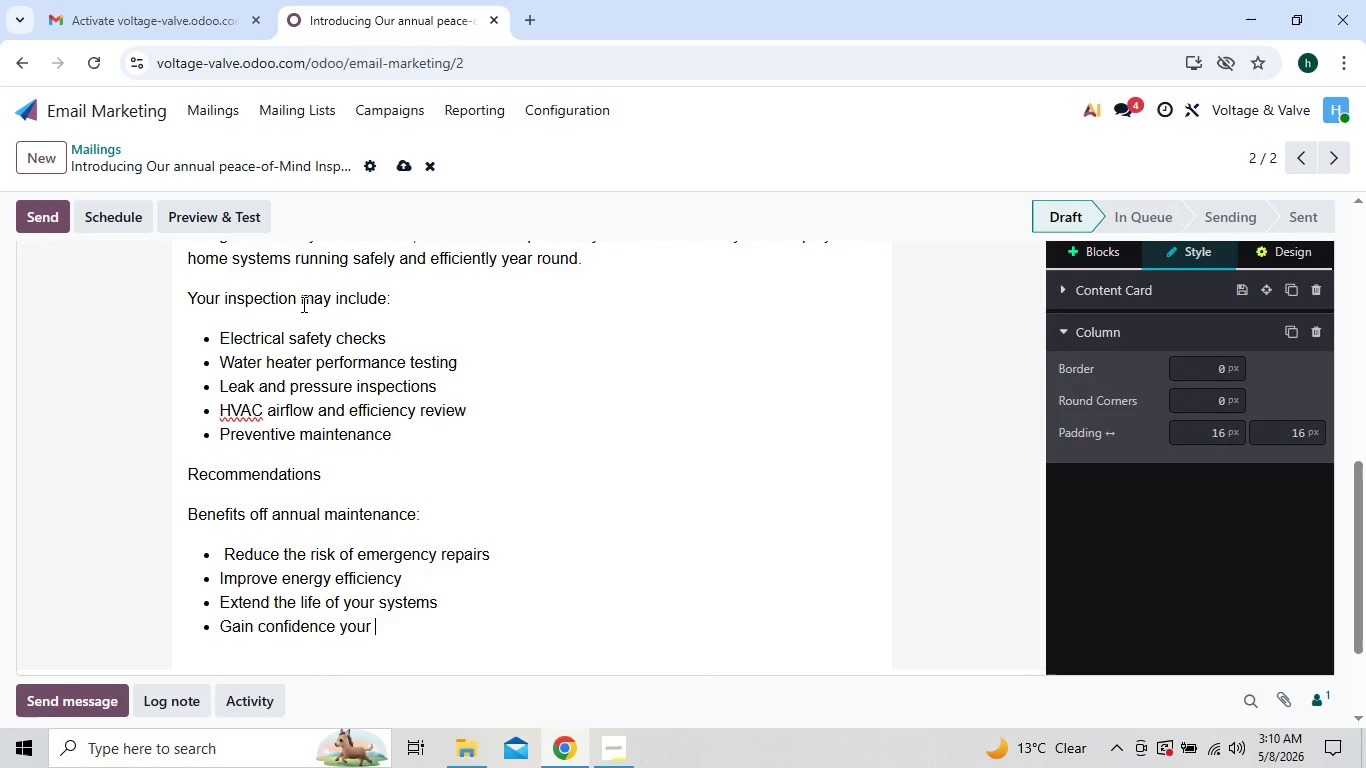 
wait(5.77)
 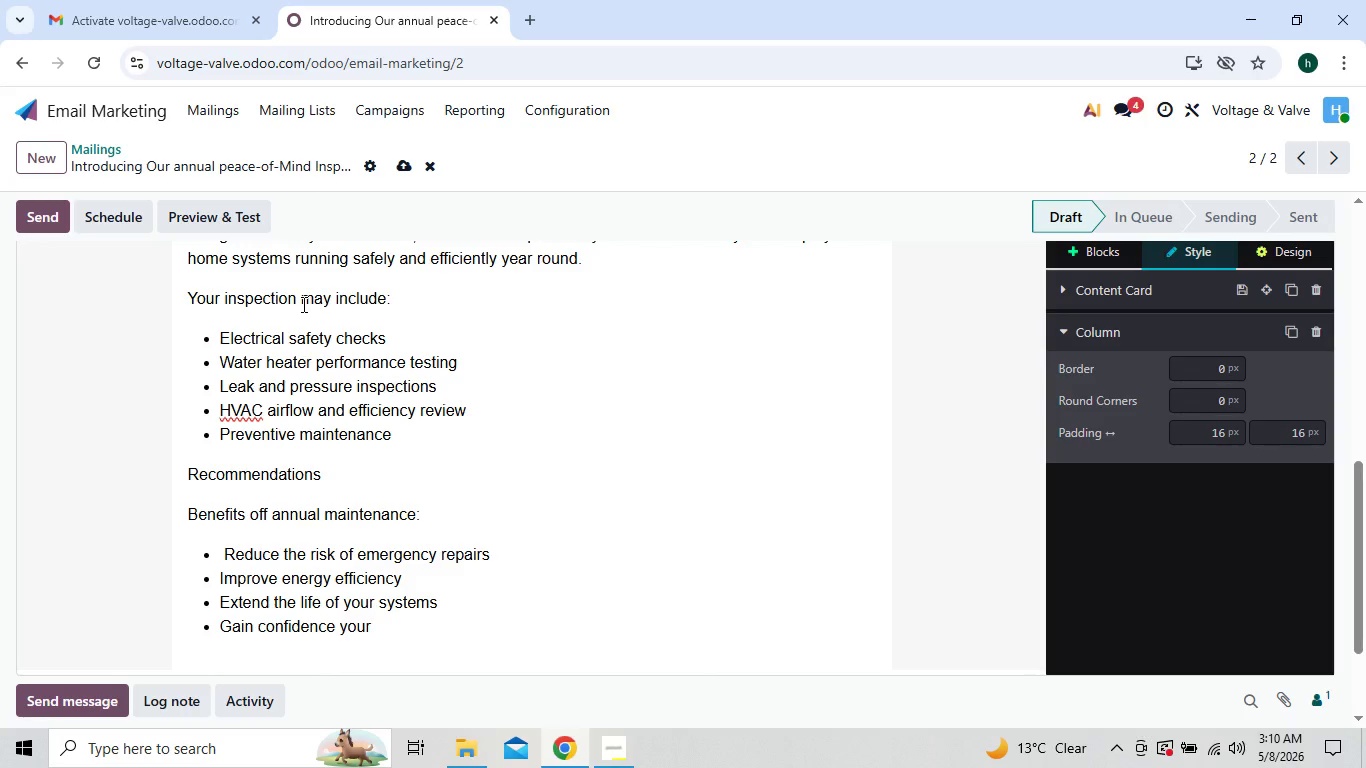 
type(home is op)
 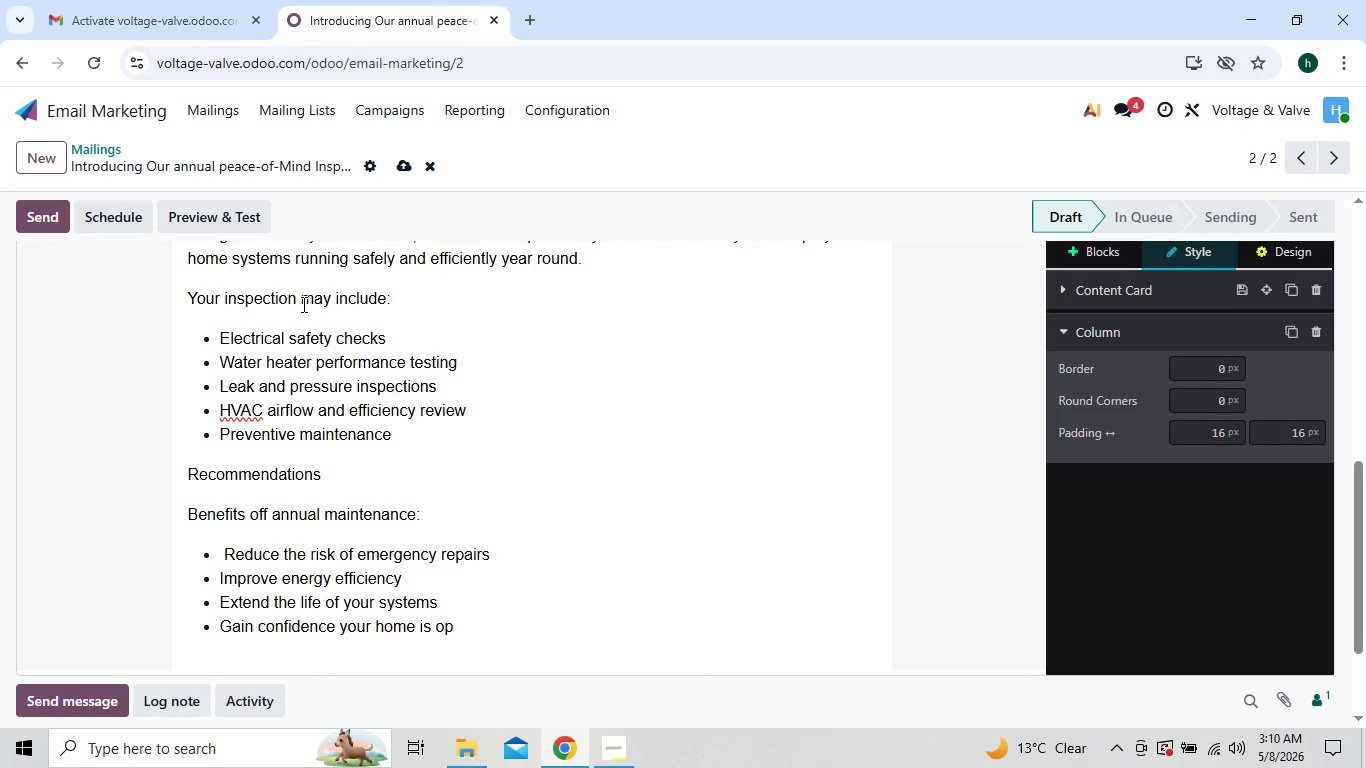 
type(erating)
 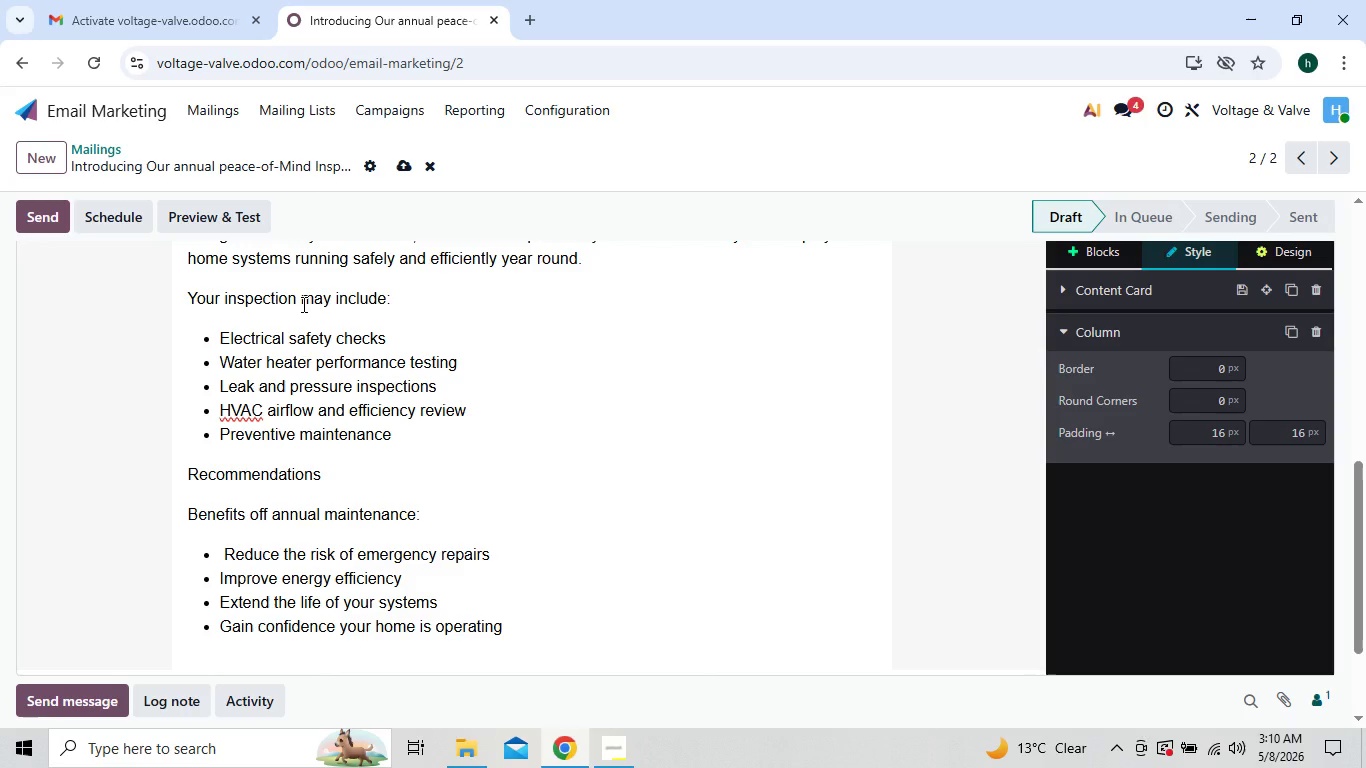 
type( safelu)
key(Backspace)
type(y)
 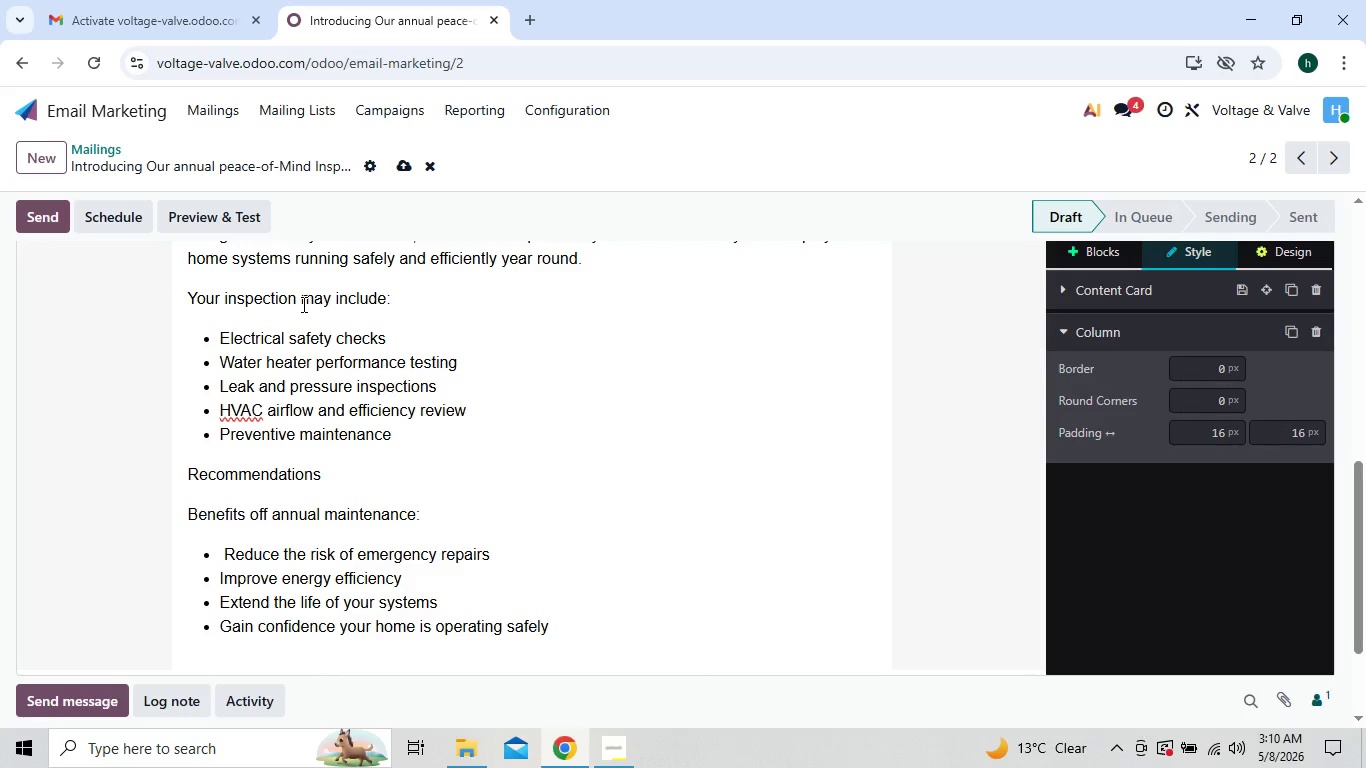 
wait(8.3)
 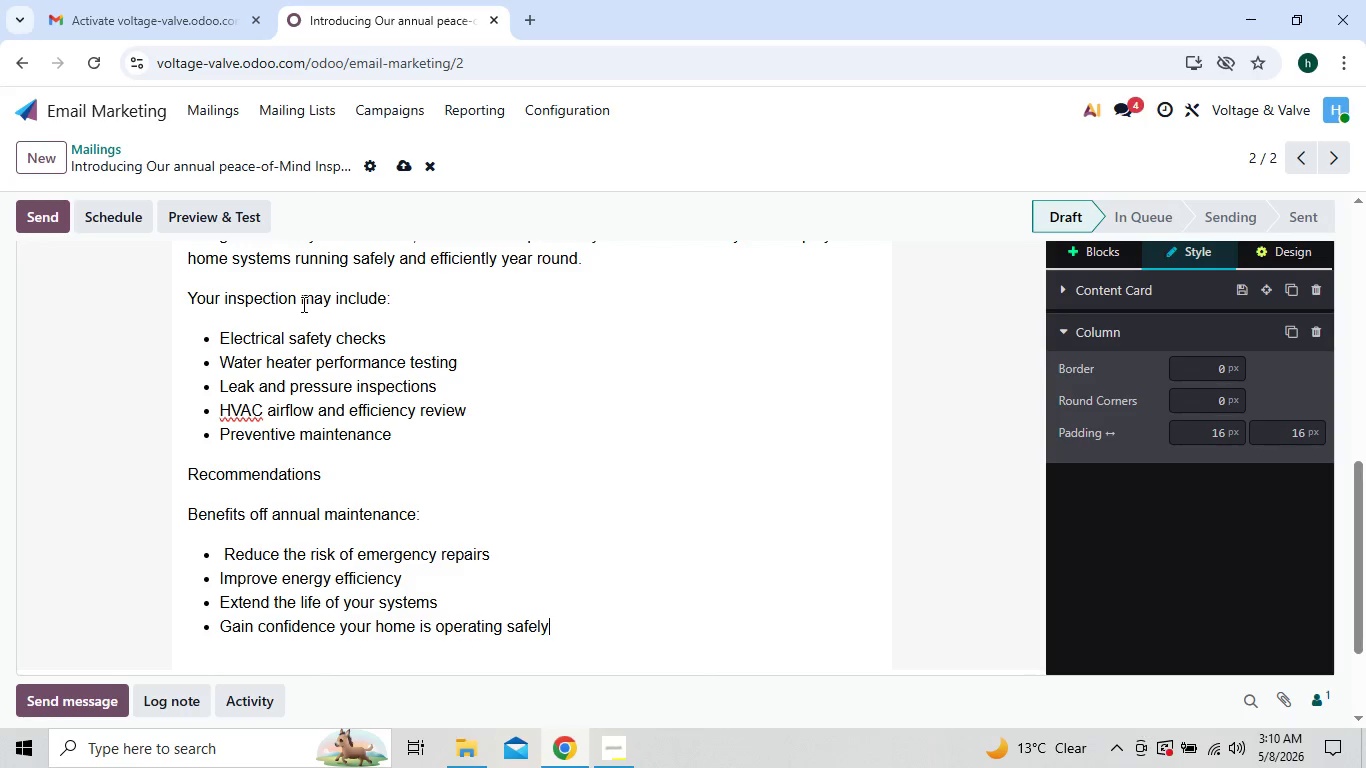 
key(Shift+Enter)
 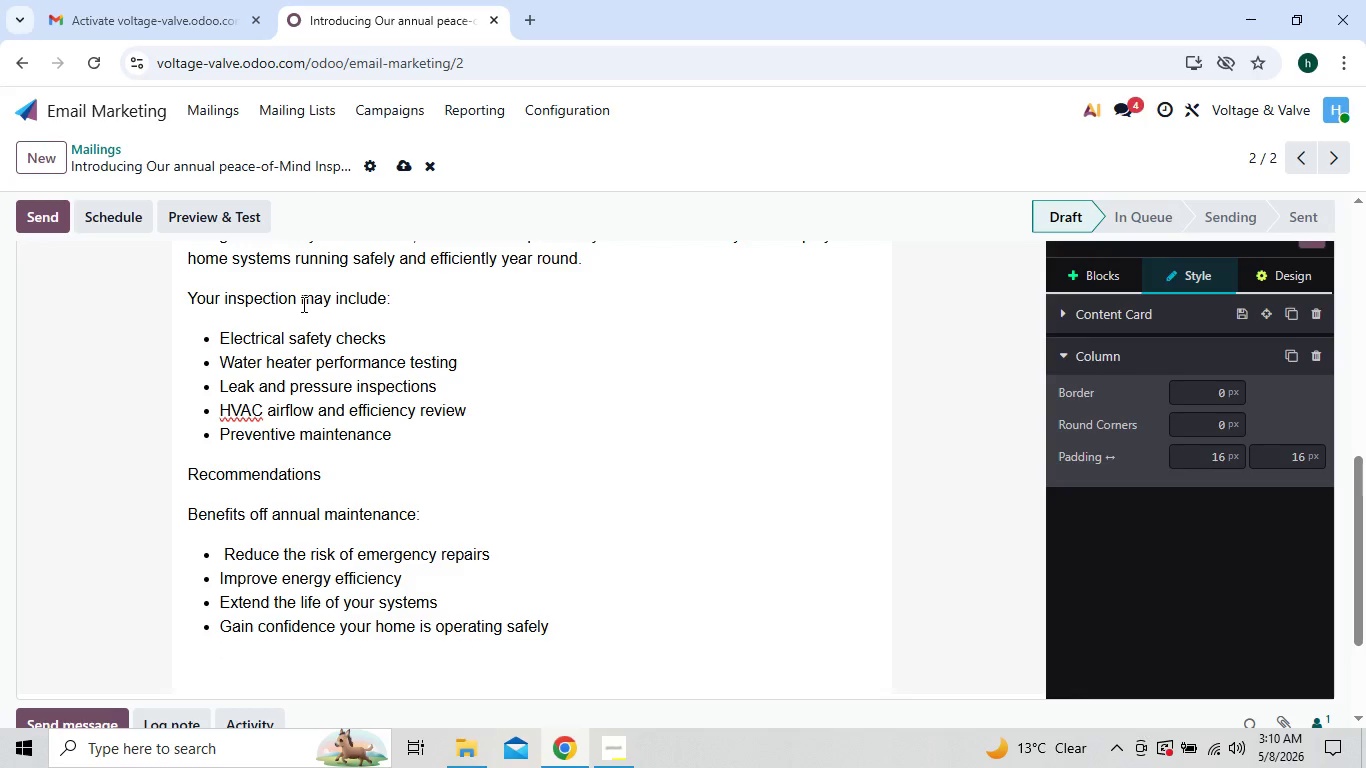 
wait(6.31)
 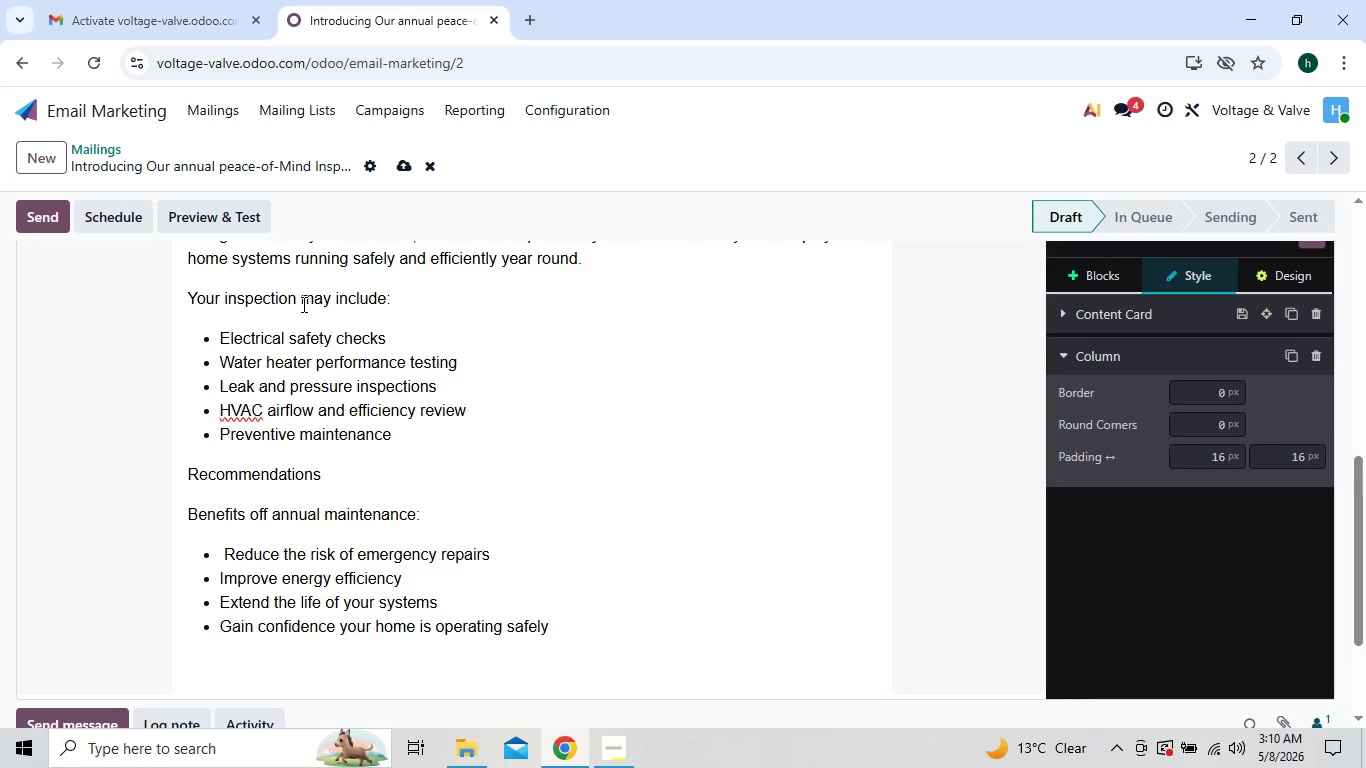 
key(Backspace)
 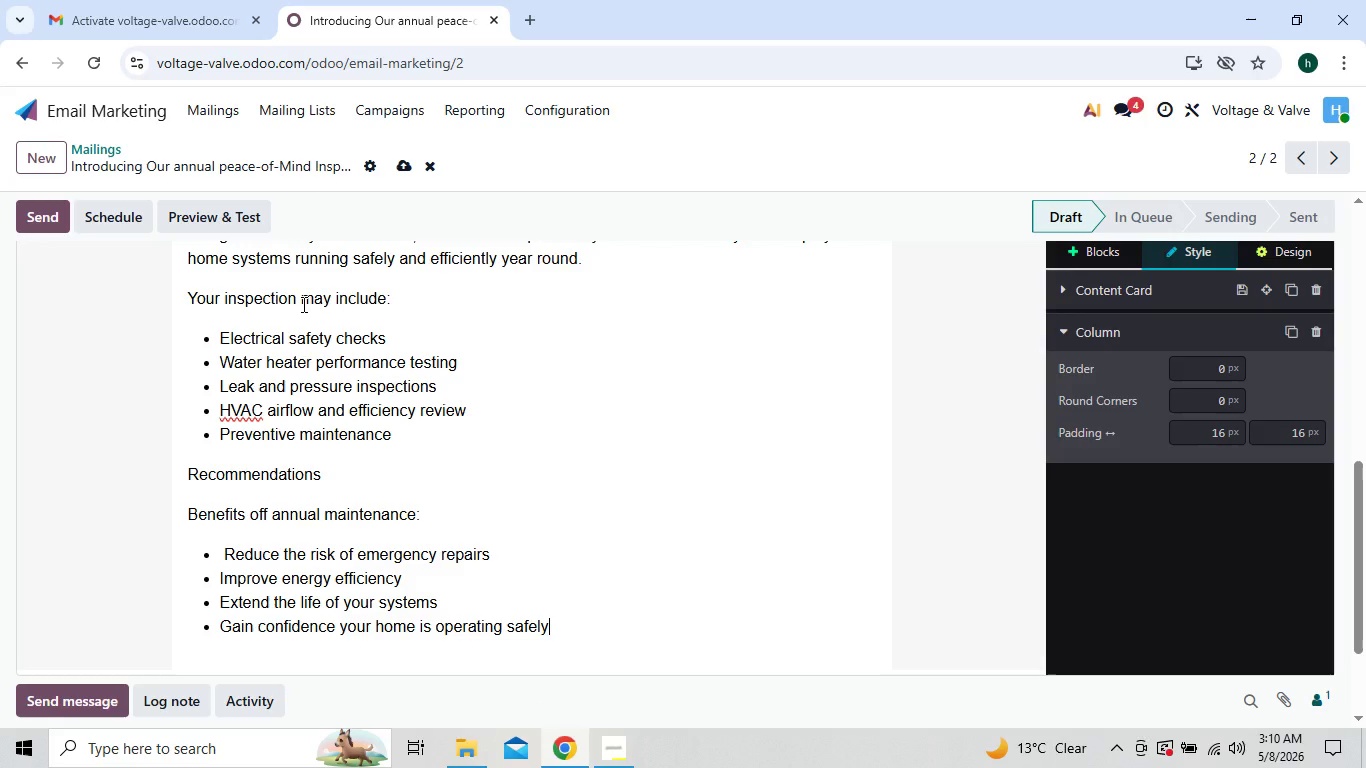 
key(Enter)
 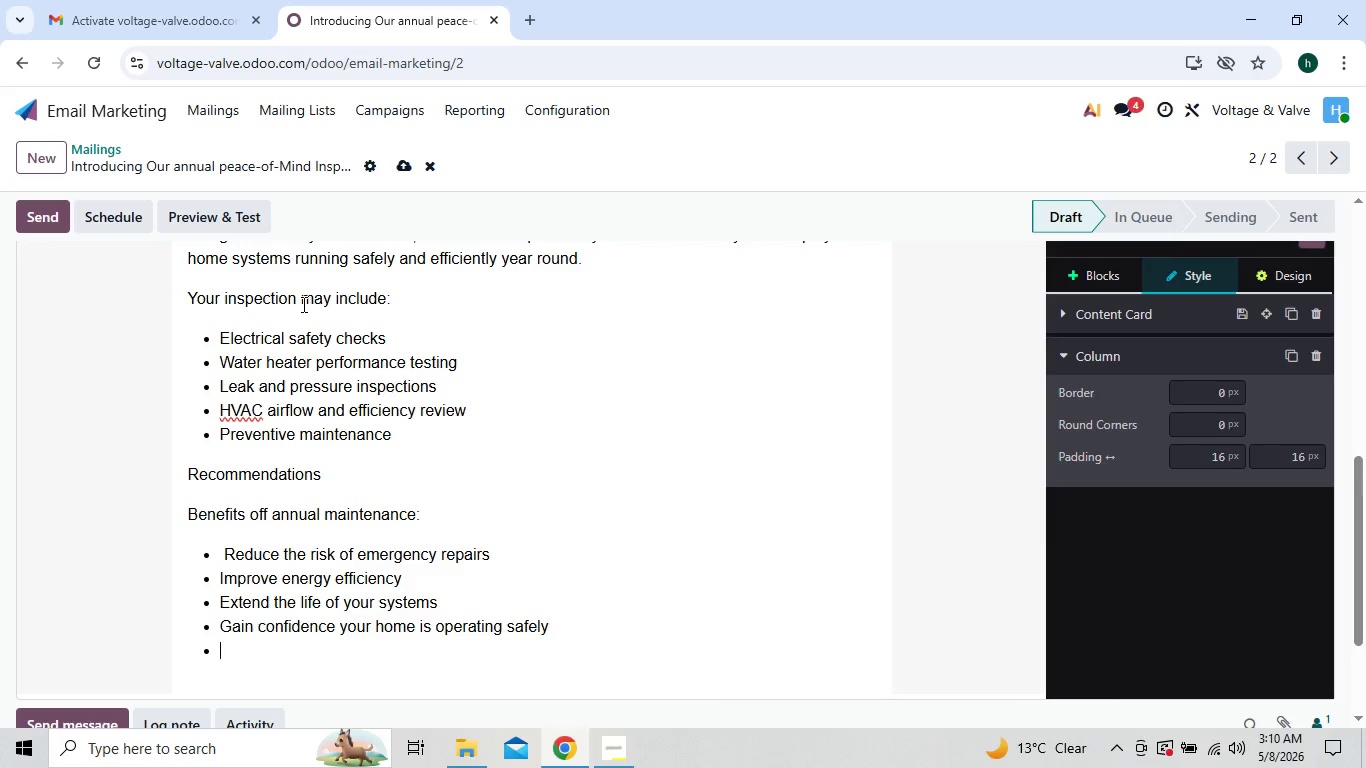 
key(Enter)
 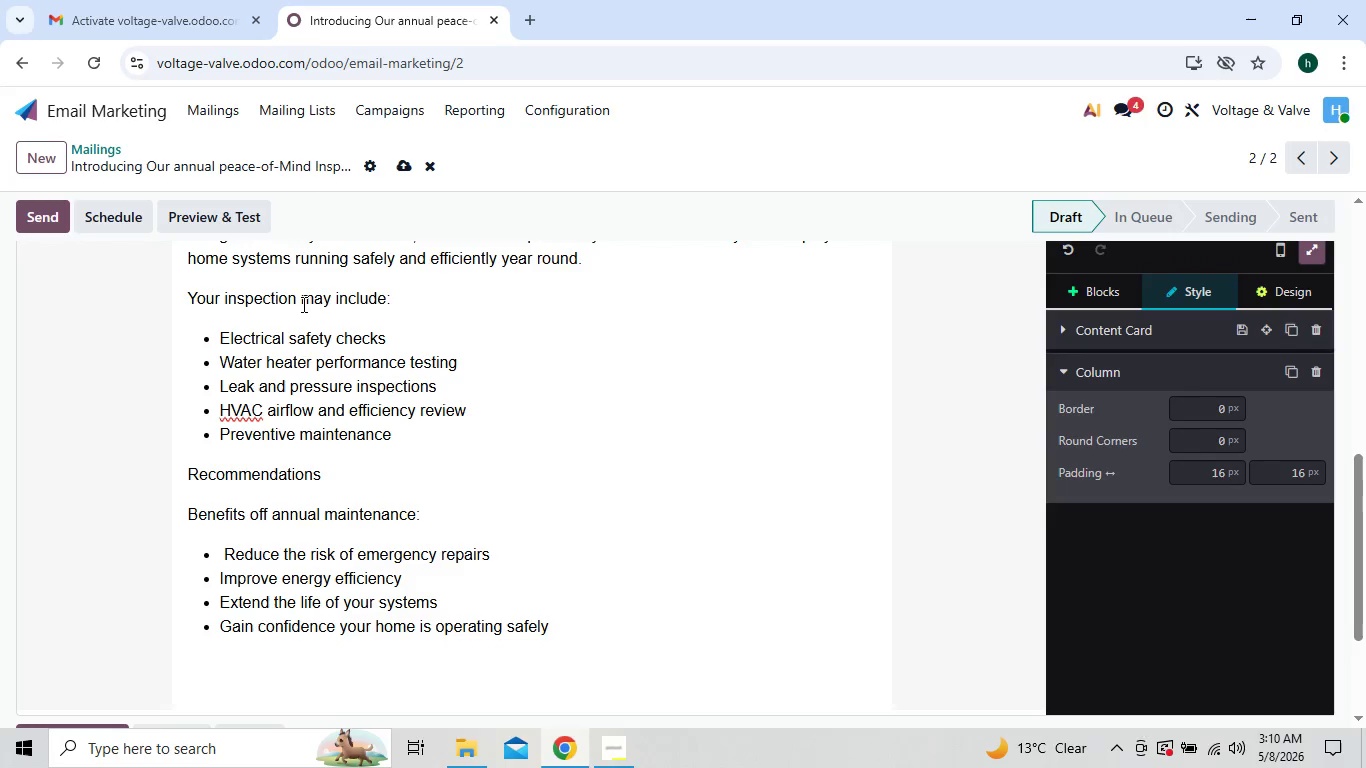 
type(As a previous {{)
 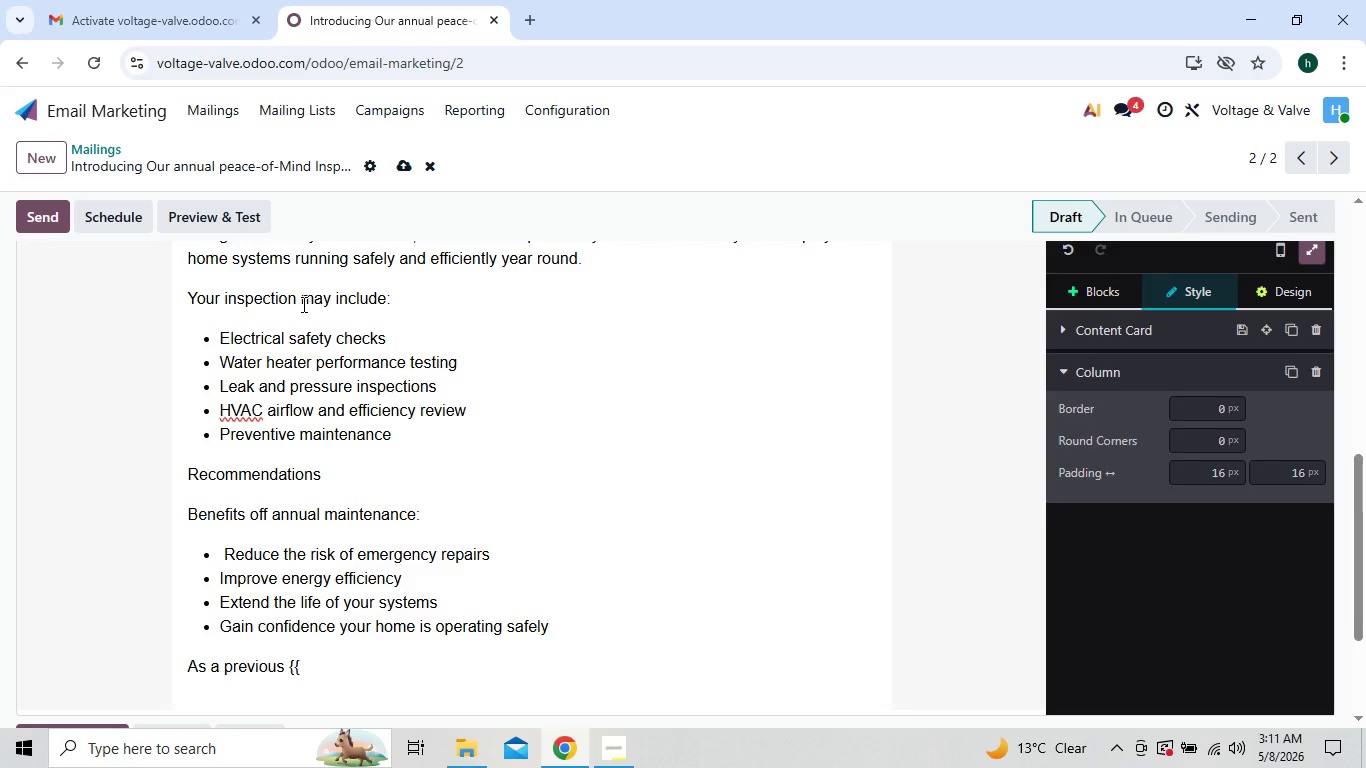 
type(object.service)
 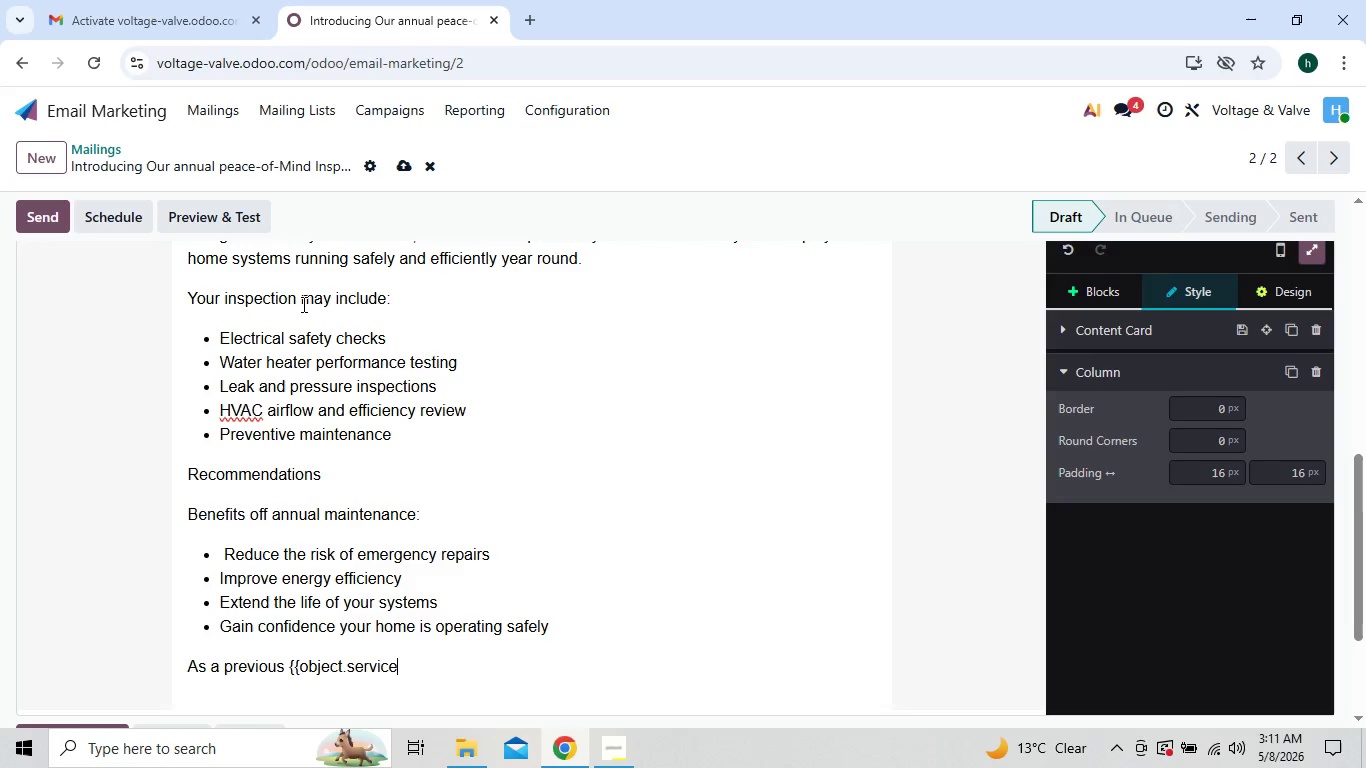 
type(_yty)
key(Backspace)
key(Backspace)
key(Backspace)
type(type}} customer,)
 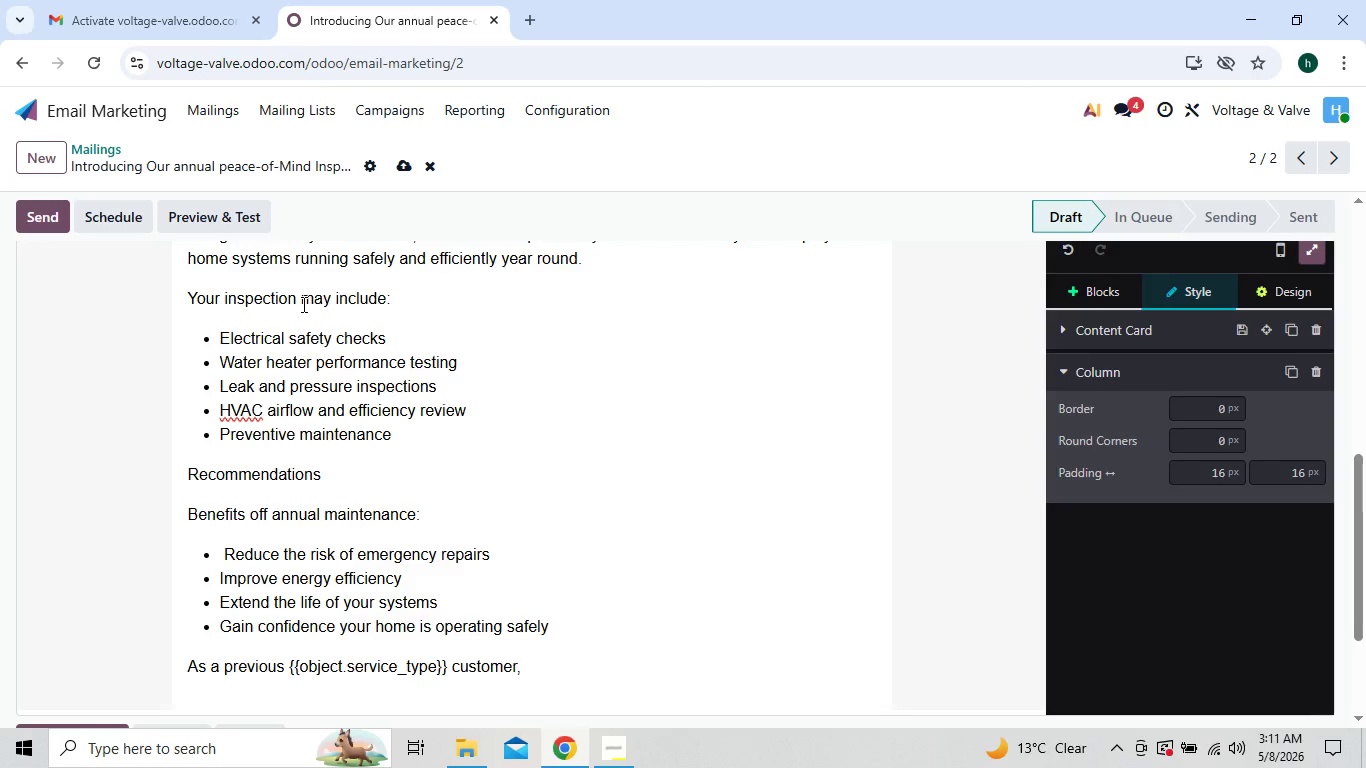 
type( you'r inv)
 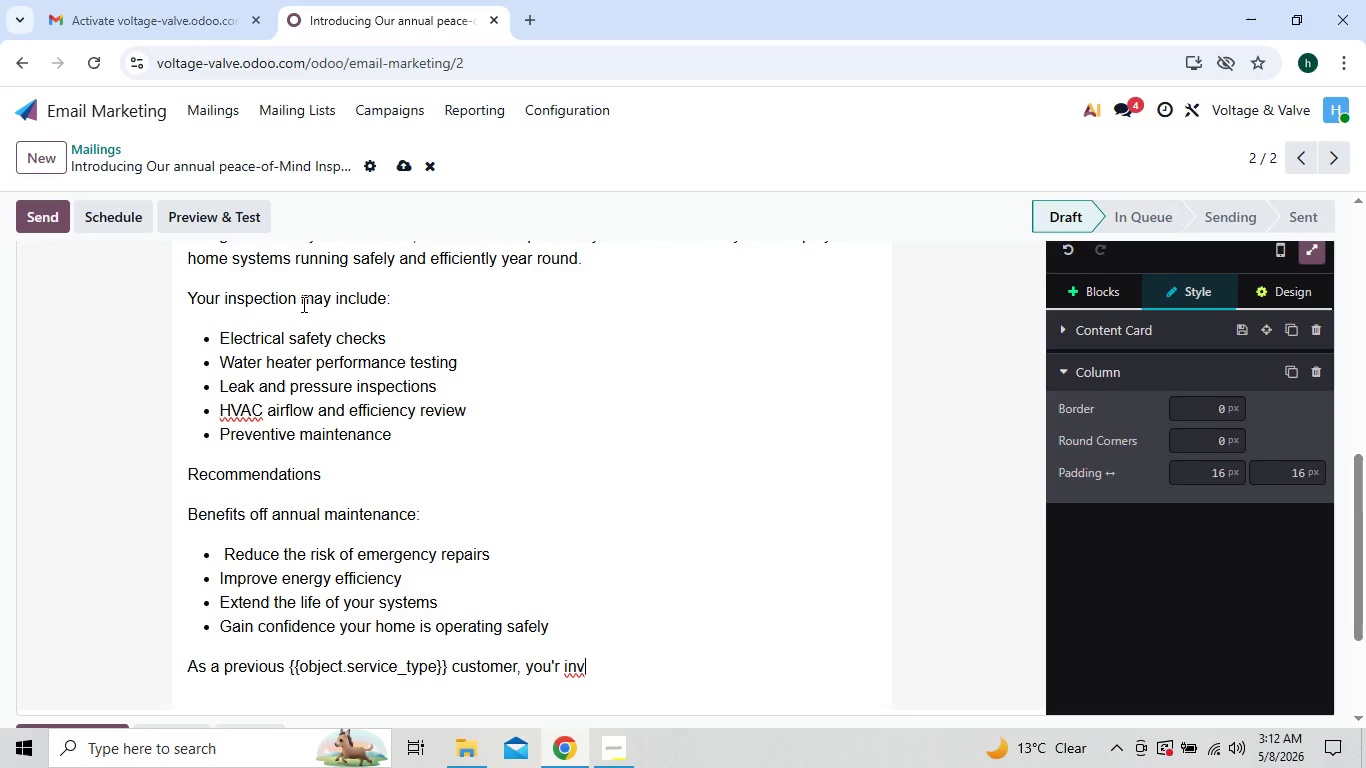 
type(ited to schedule your insp)
 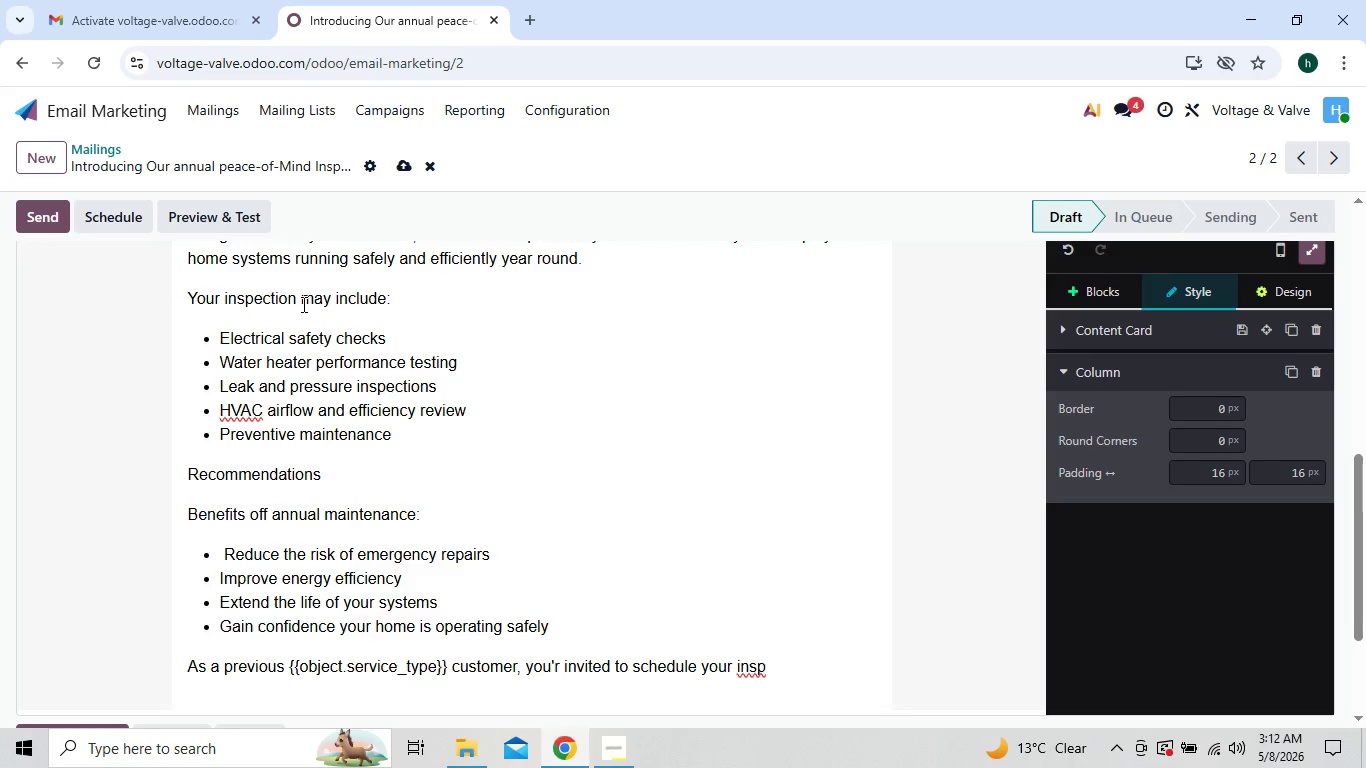 
type(ection before)
 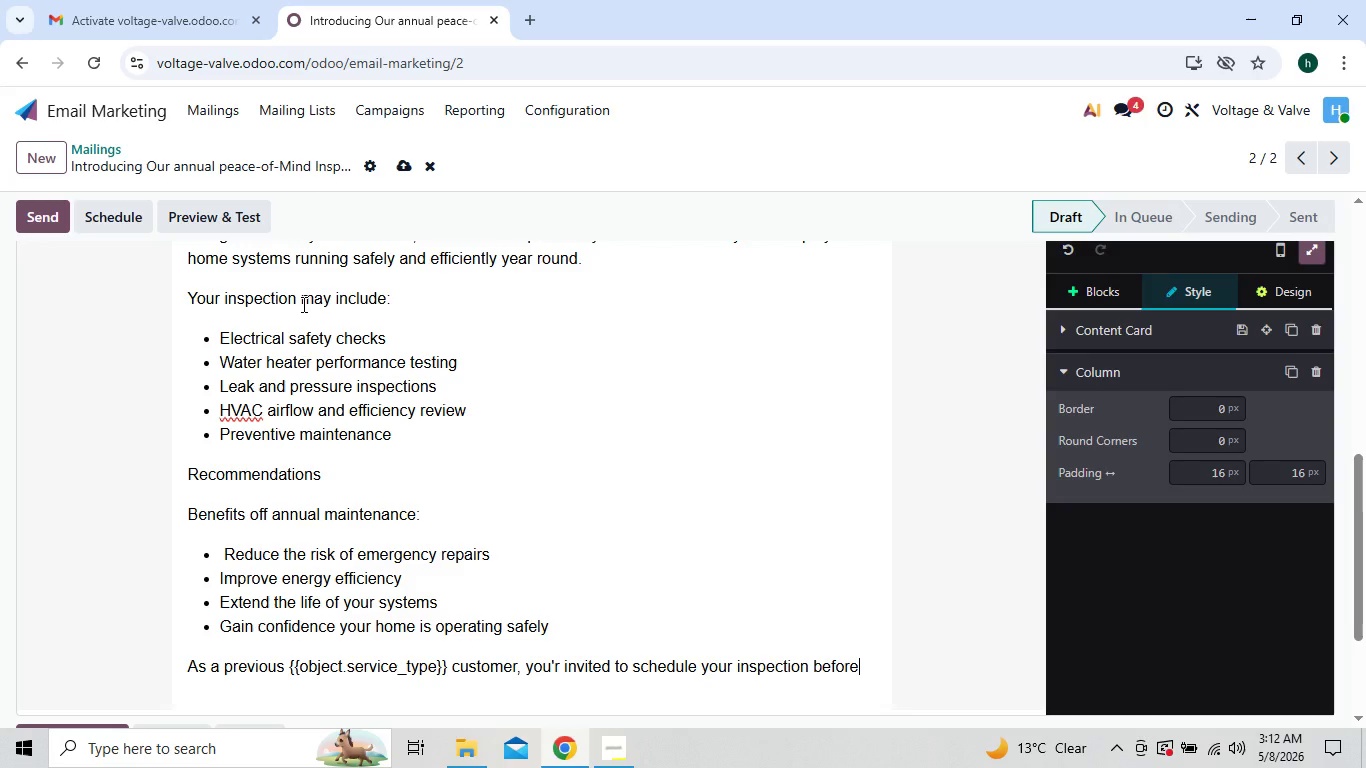 
wait(9.33)
 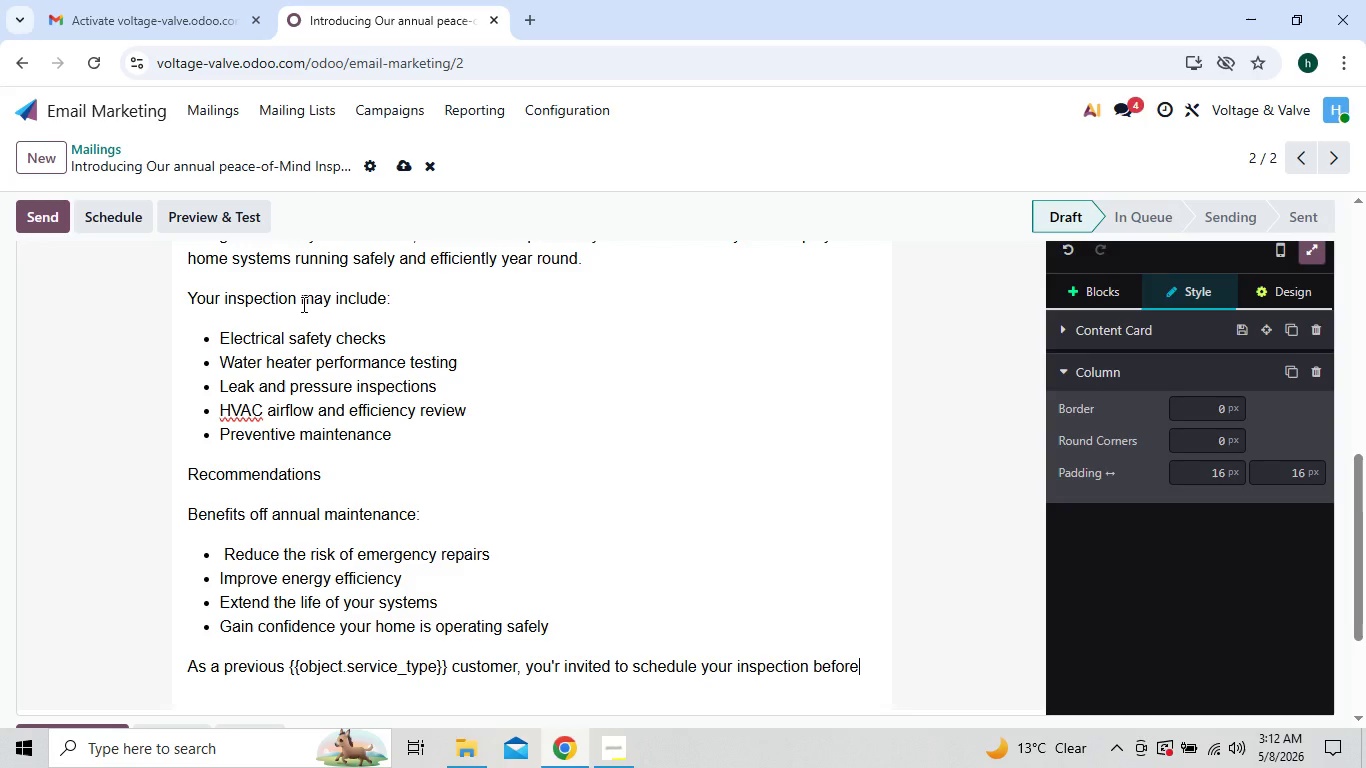 
type( peak service season begins)
 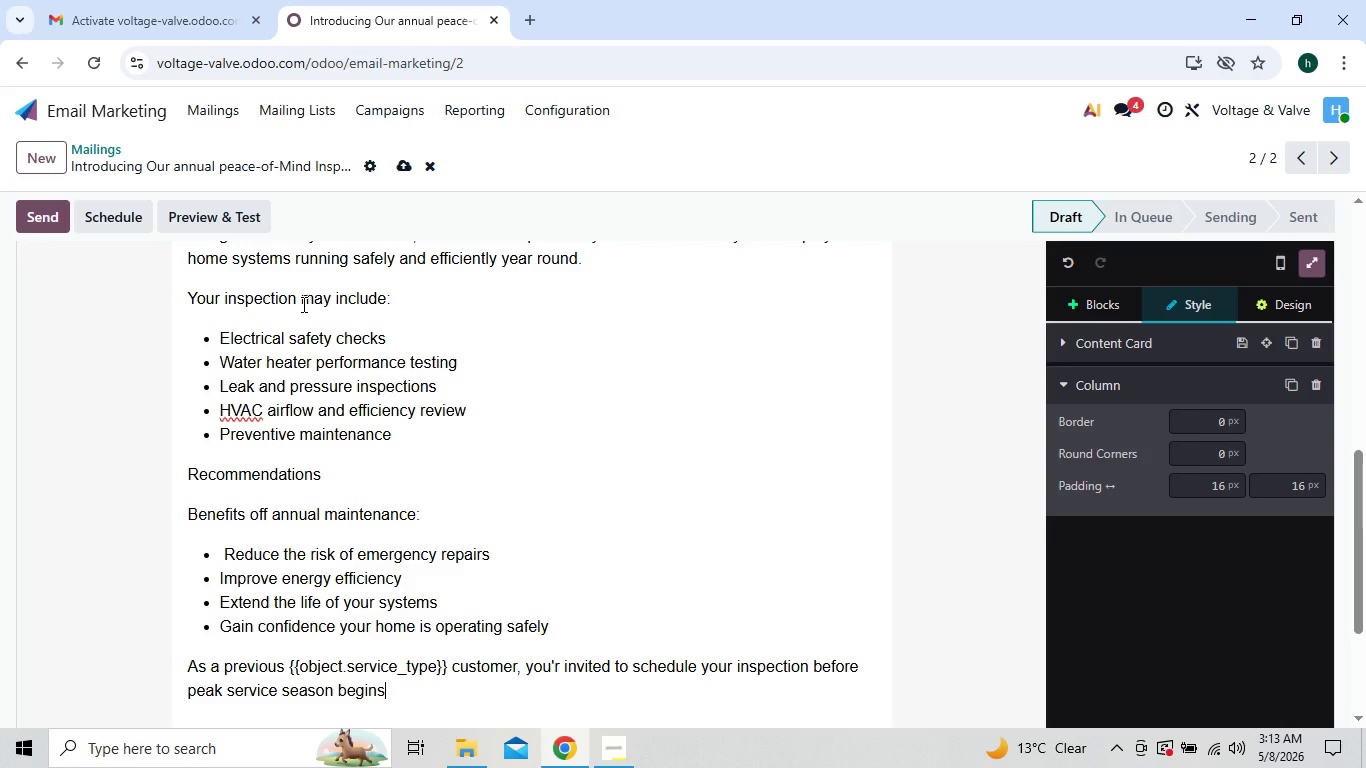 
key(Enter)
 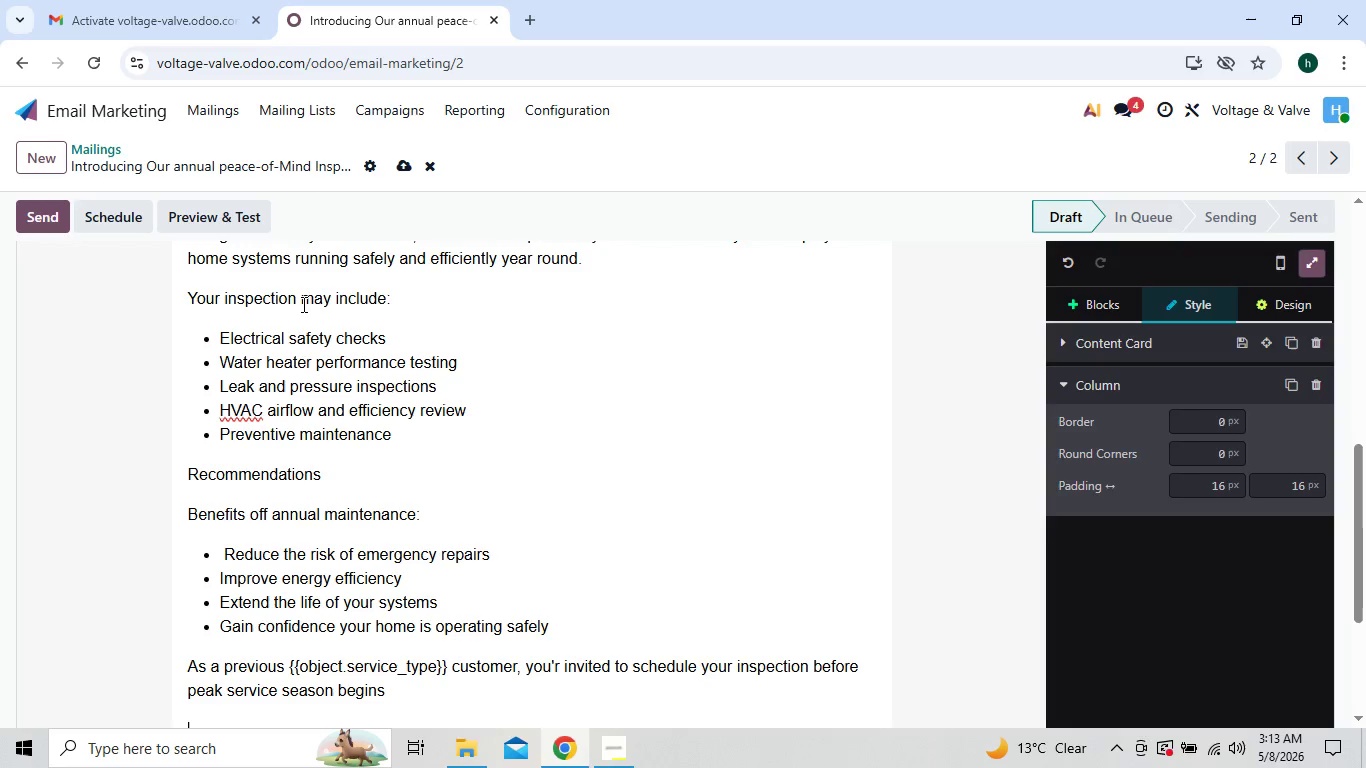 
key(Enter)
 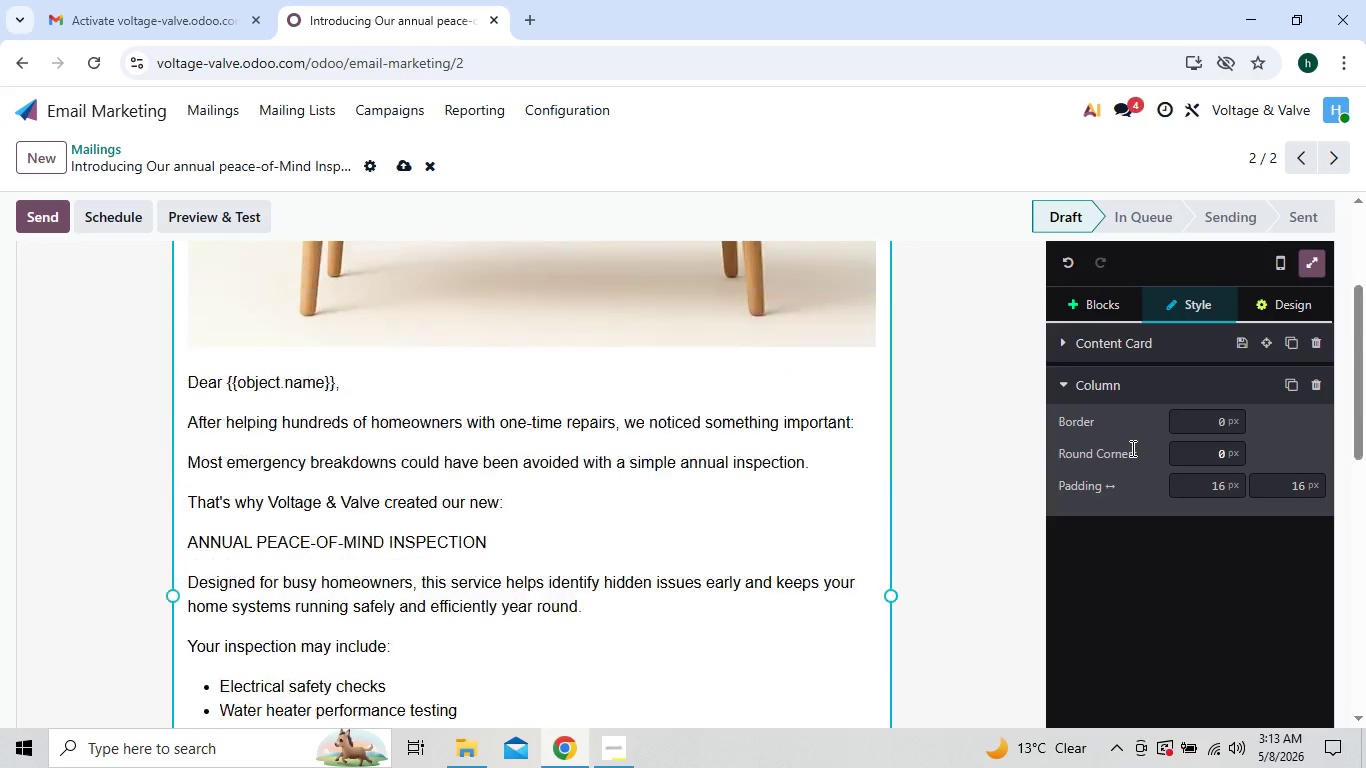 
wait(5.97)
 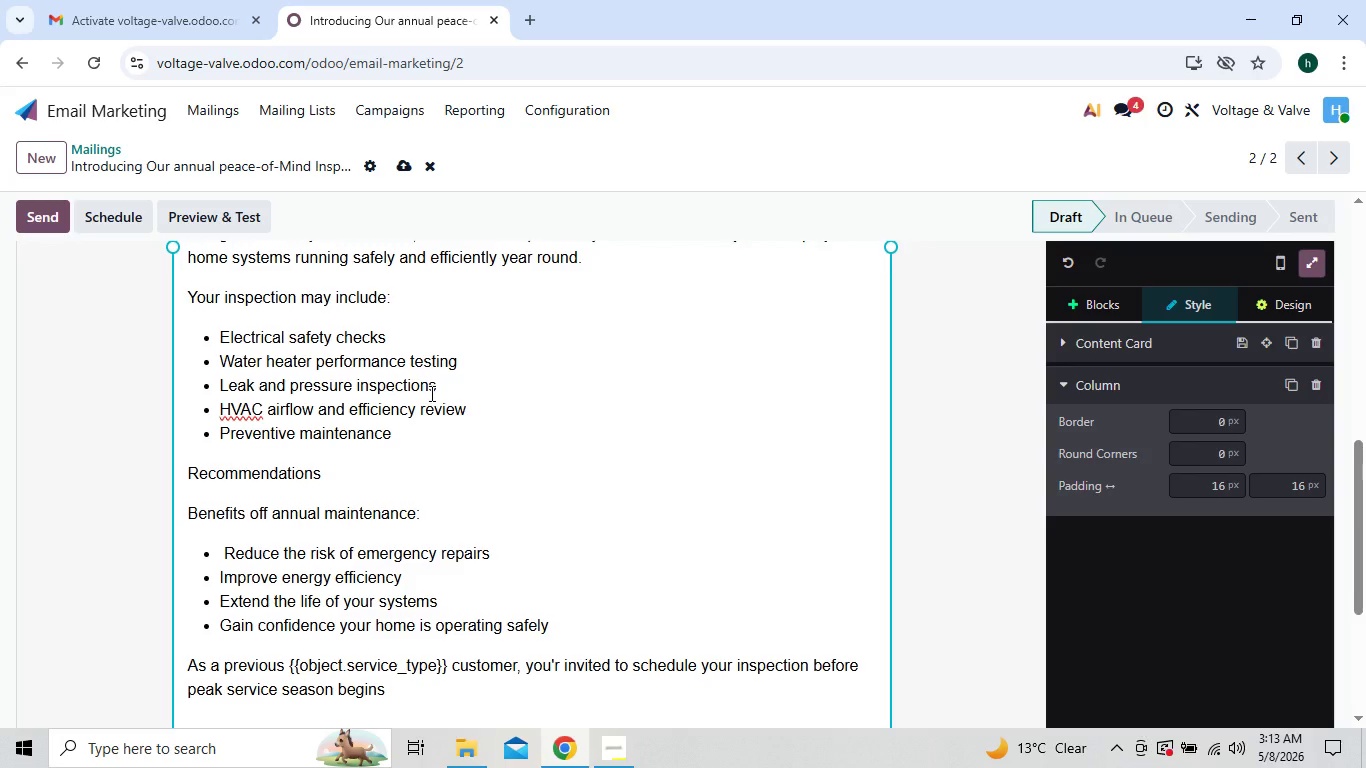 
left_click([1112, 316])
 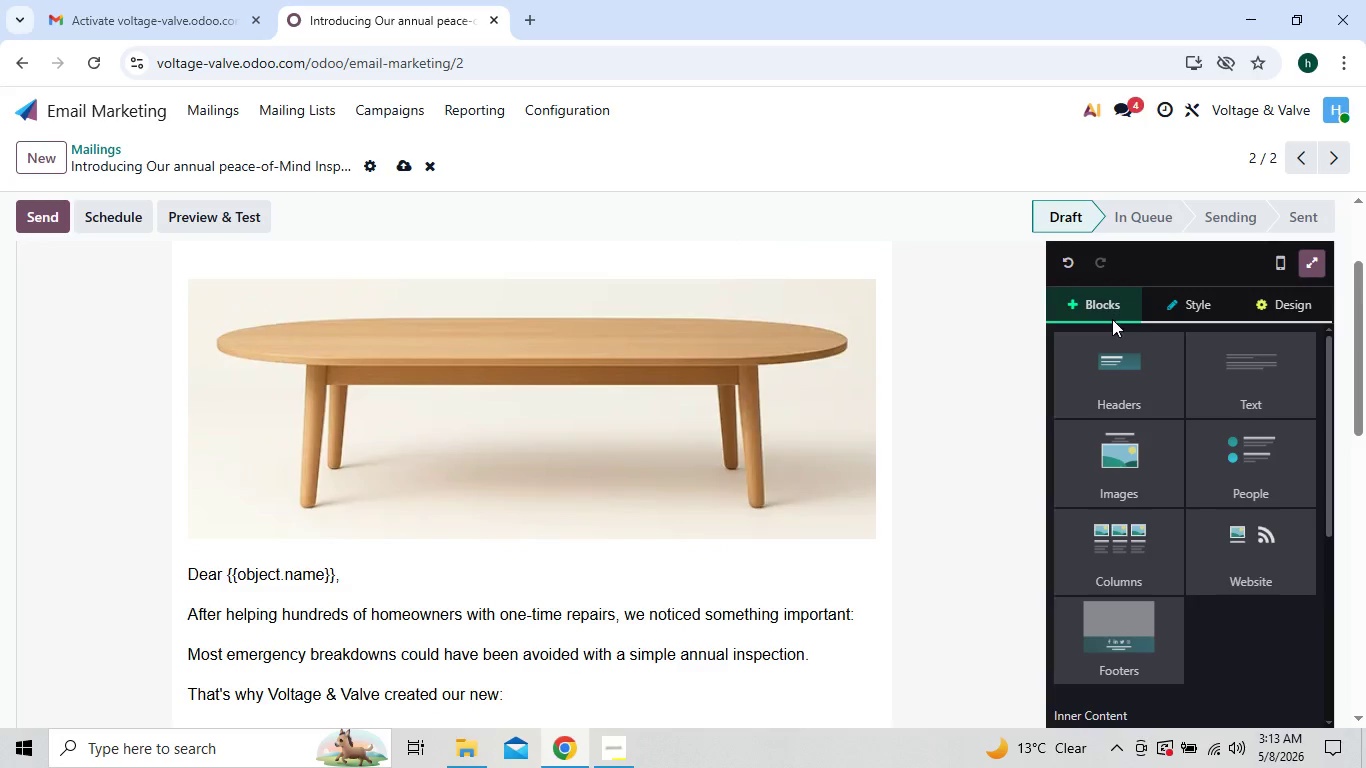 
mouse_move([1101, 572])
 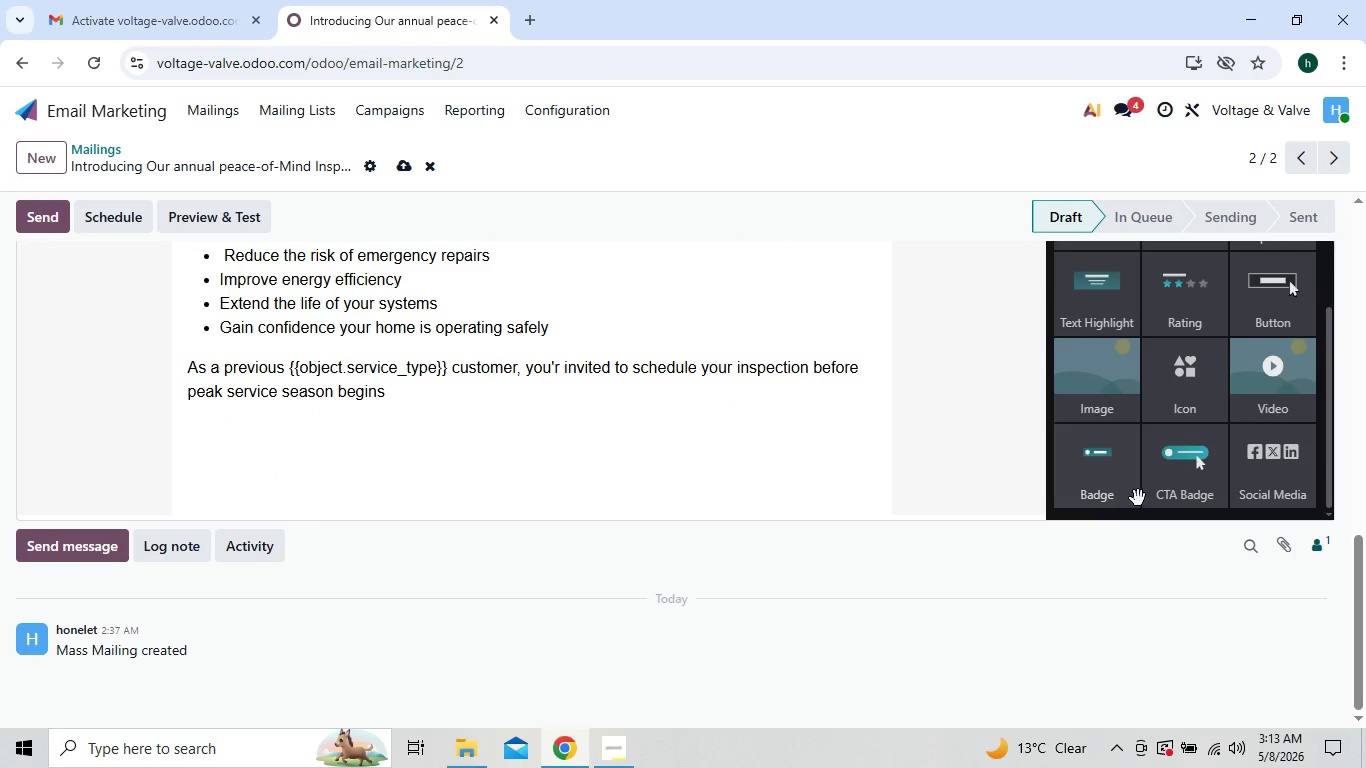 
left_click_drag(start_coordinate=[1197, 497], to_coordinate=[647, 440])
 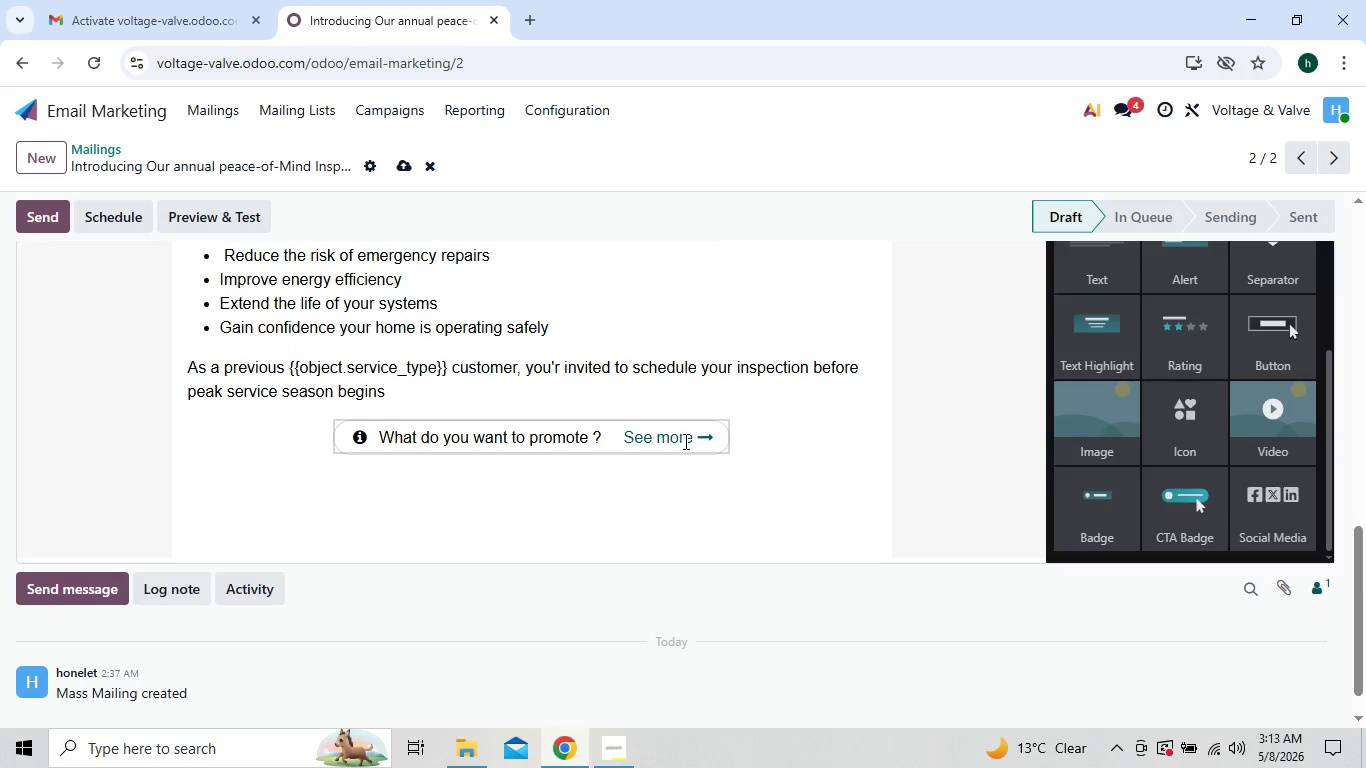 
left_click([687, 440])
 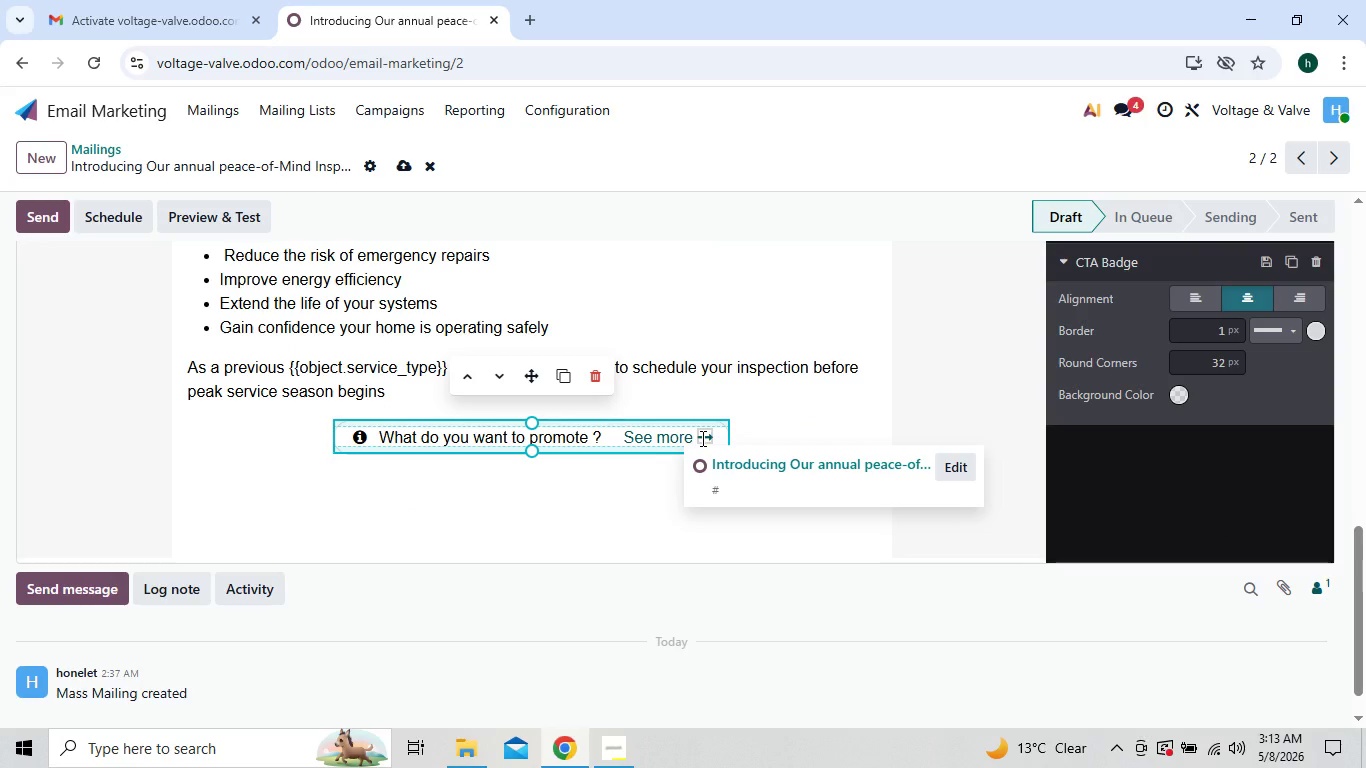 
wait(5.16)
 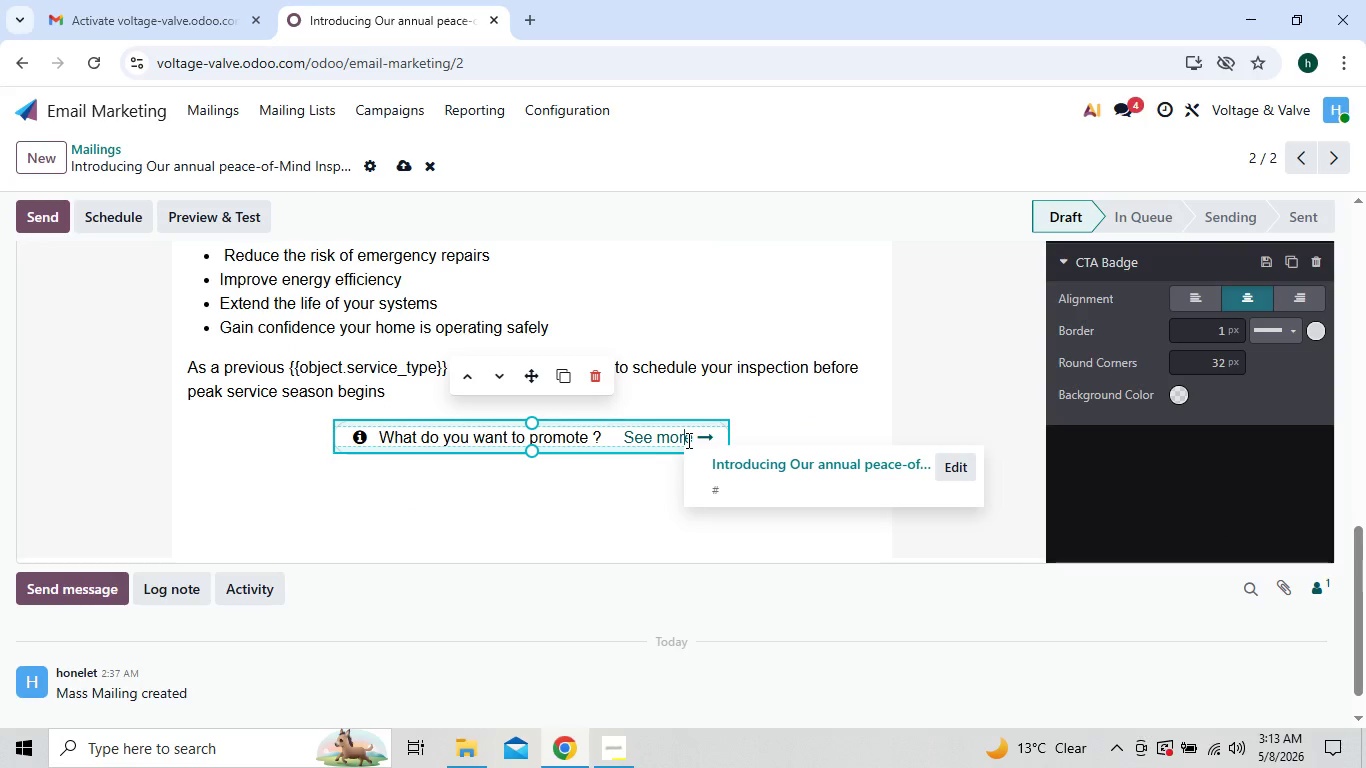 
left_click([691, 437])
 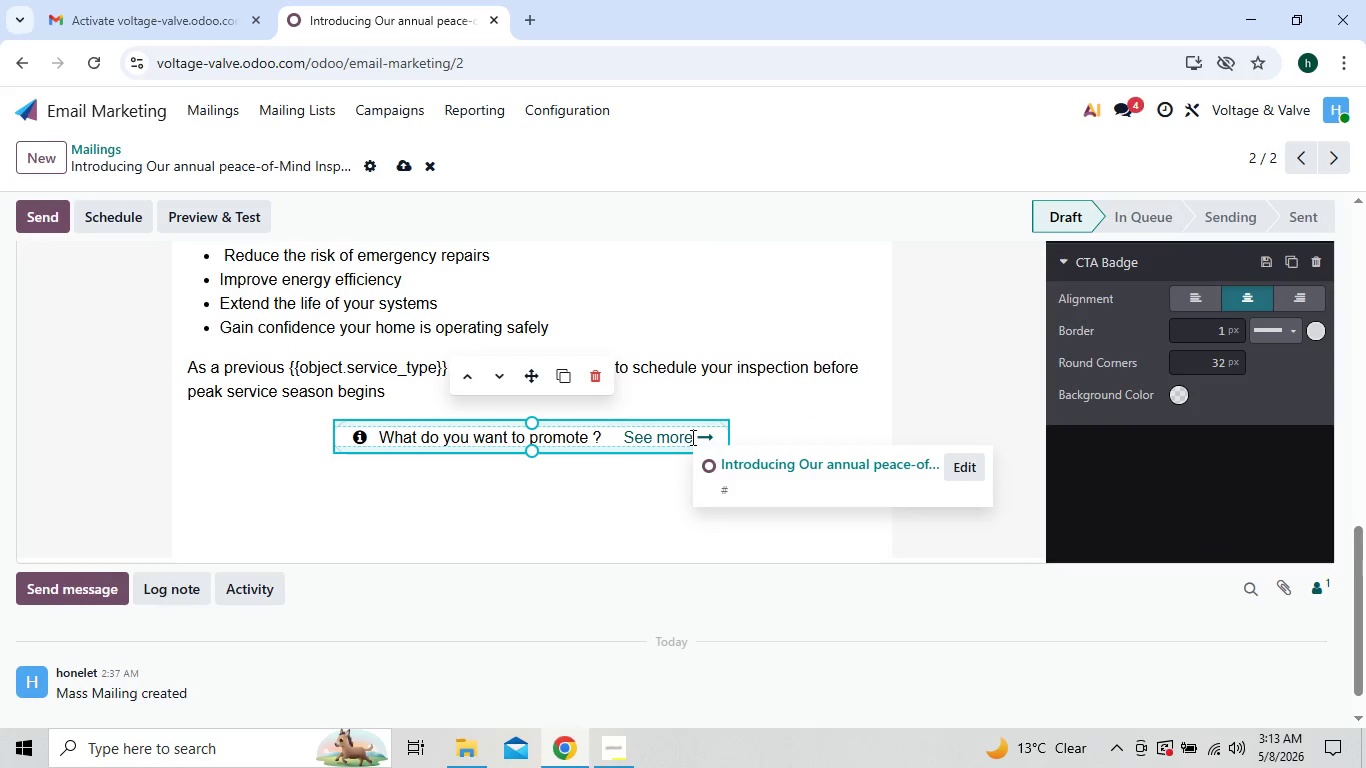 
key(Backspace)
 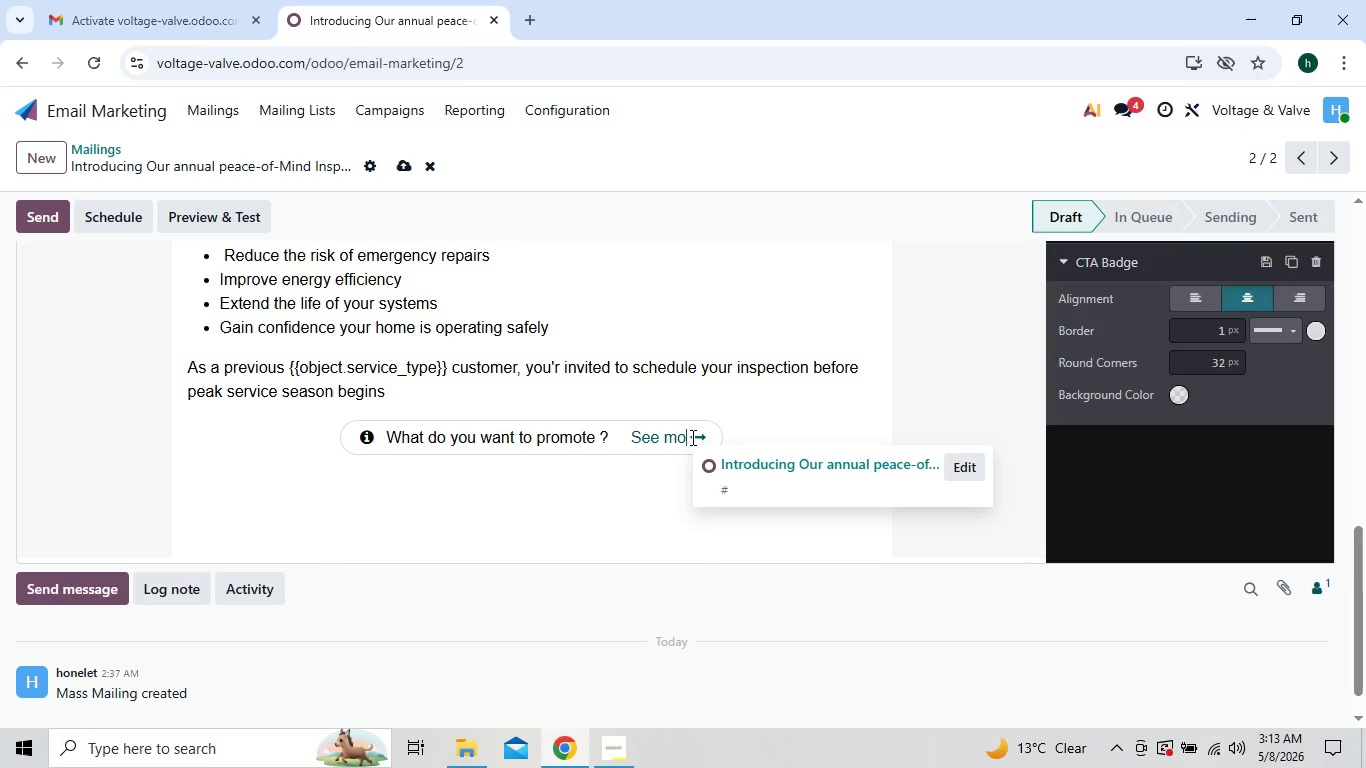 
key(Backspace)
 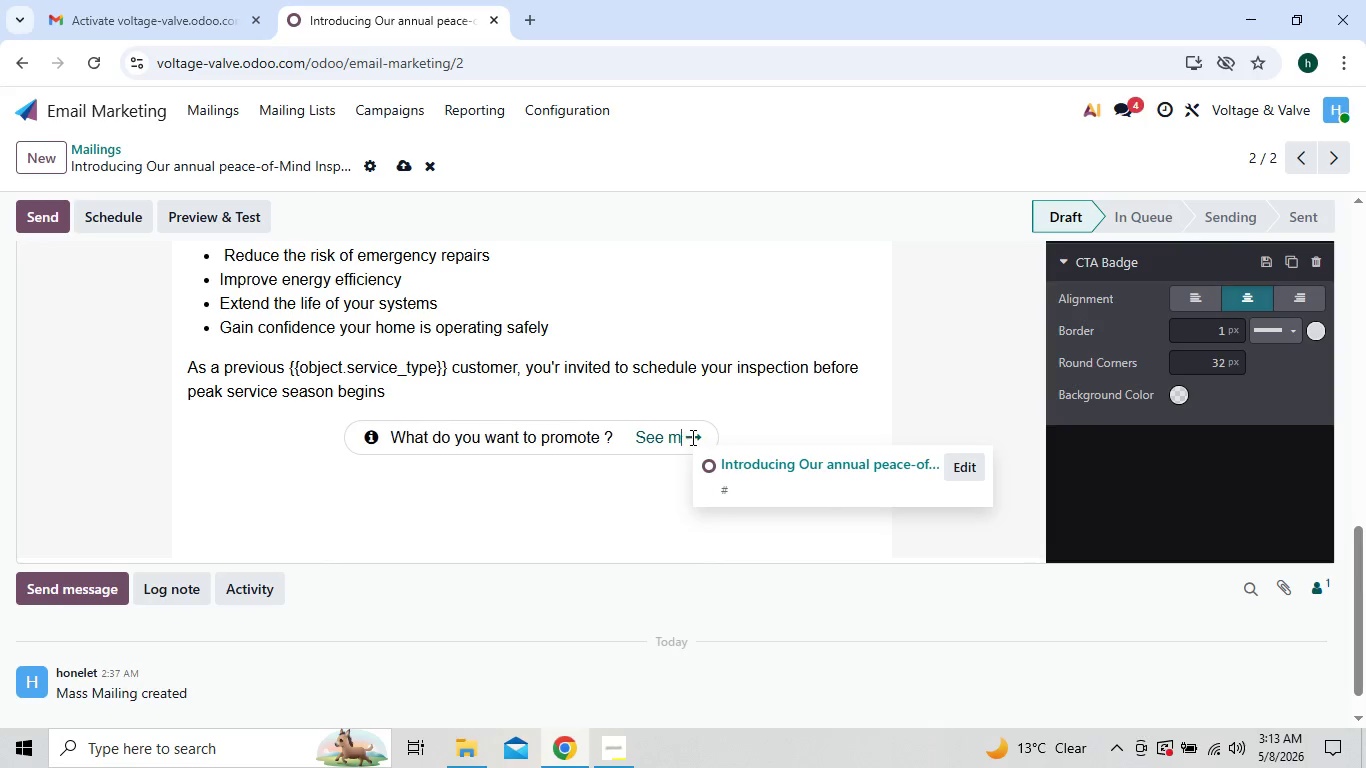 
key(Backspace)
 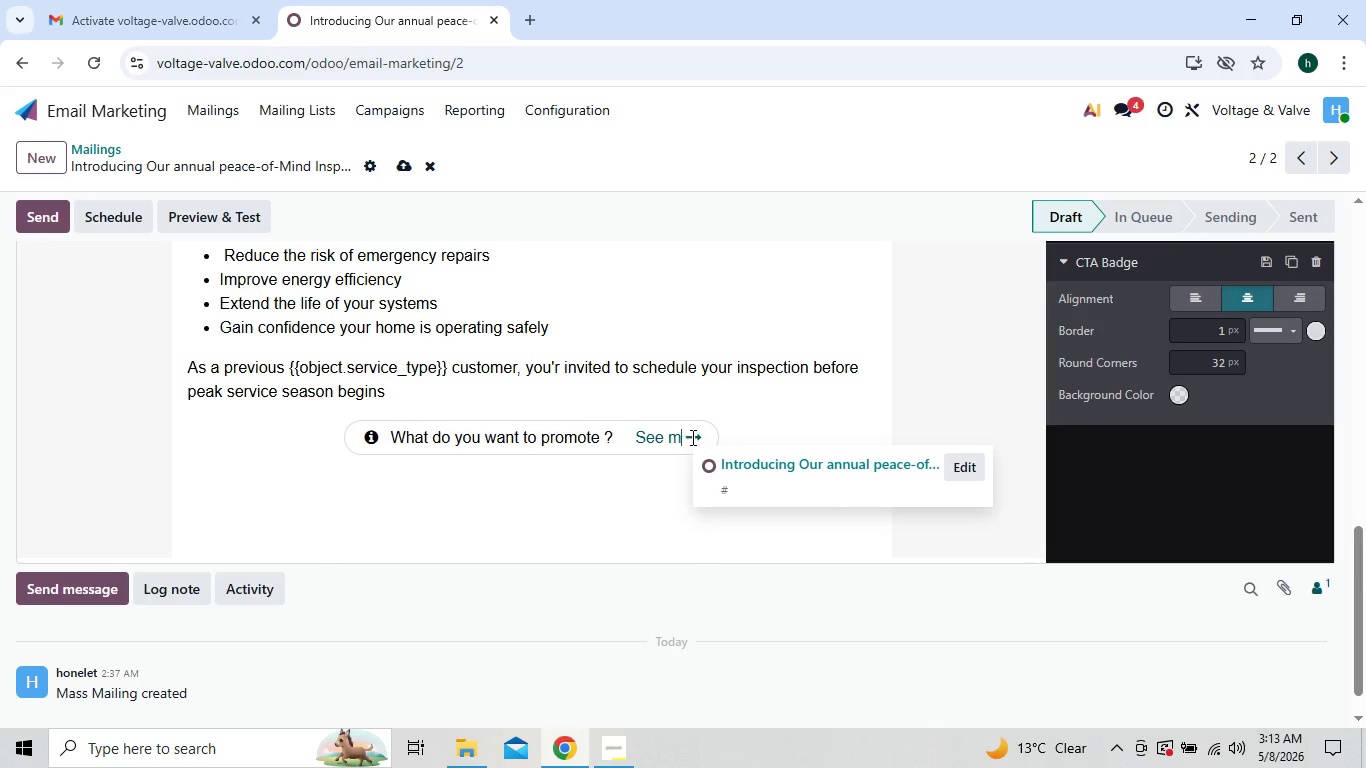 
key(Backspace)
 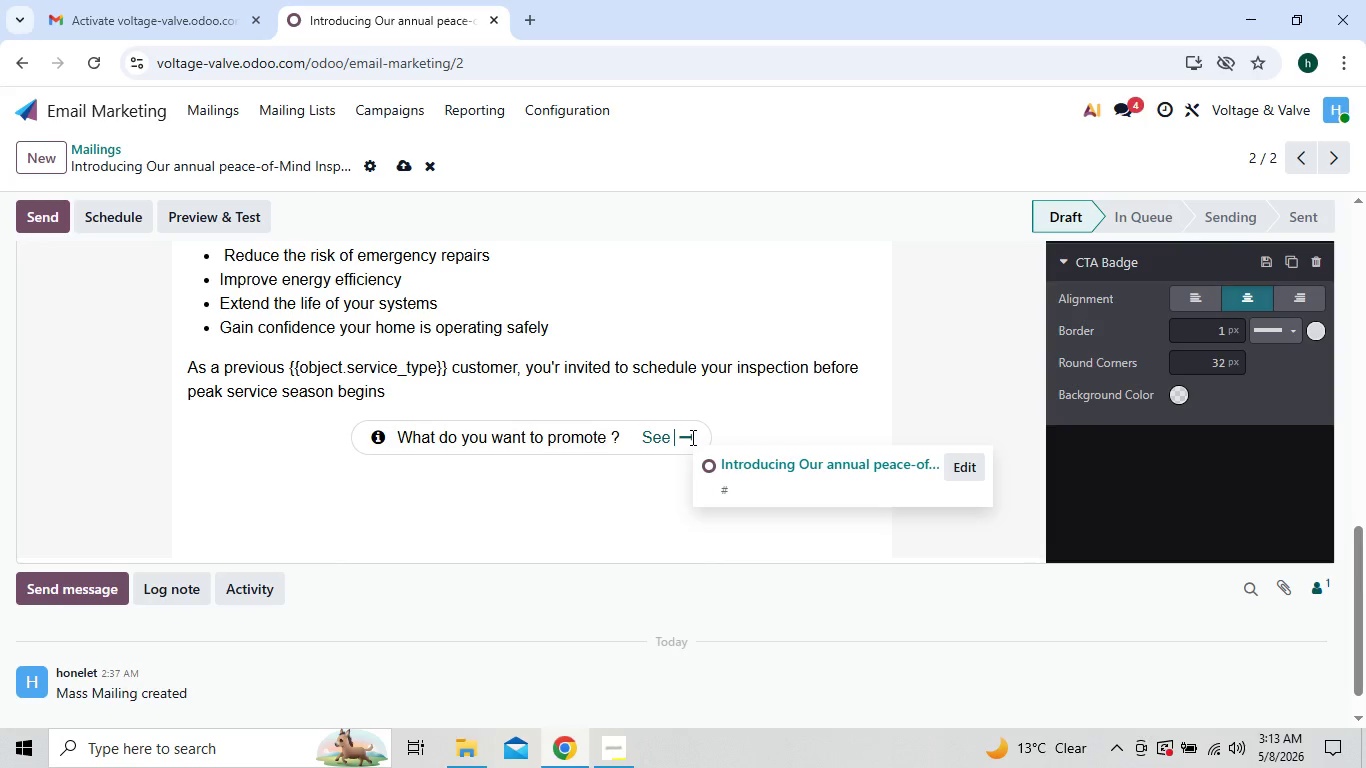 
key(Backspace)
 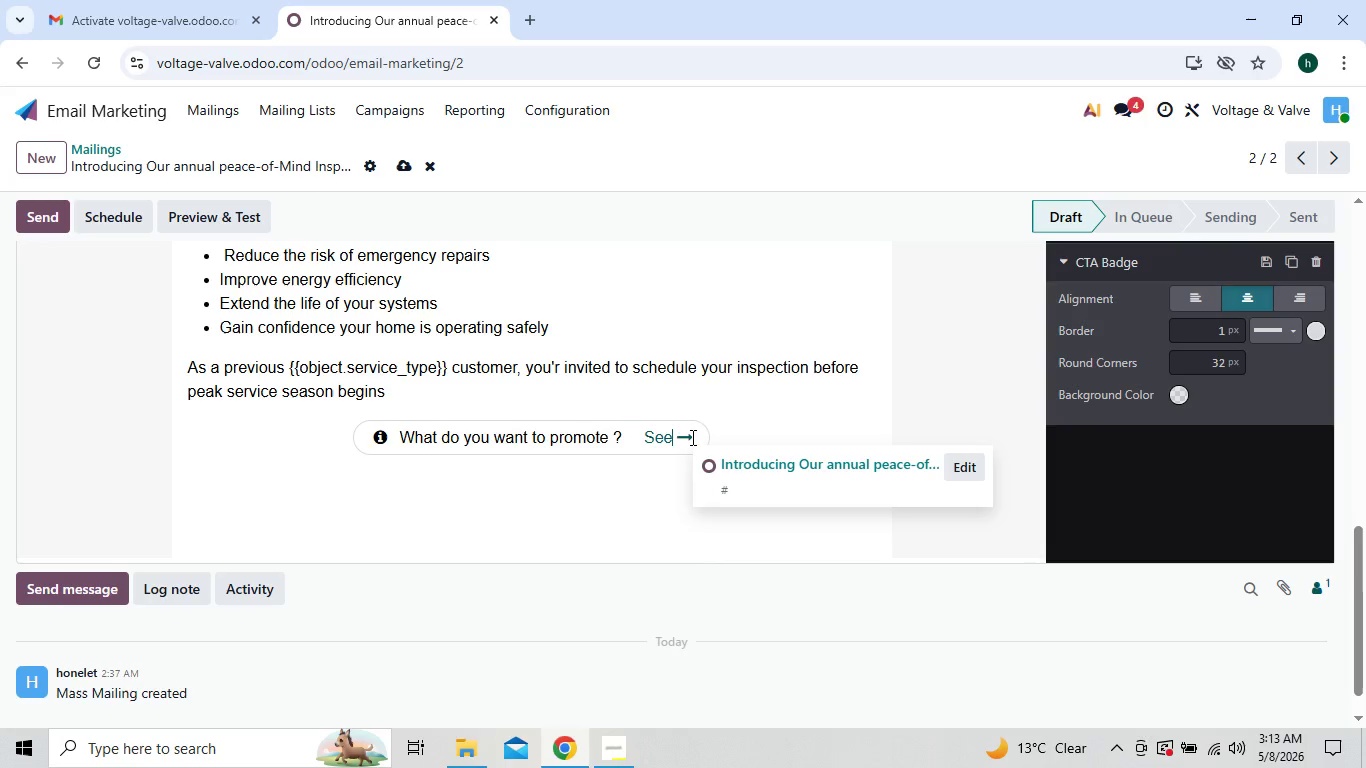 
key(Backspace)
 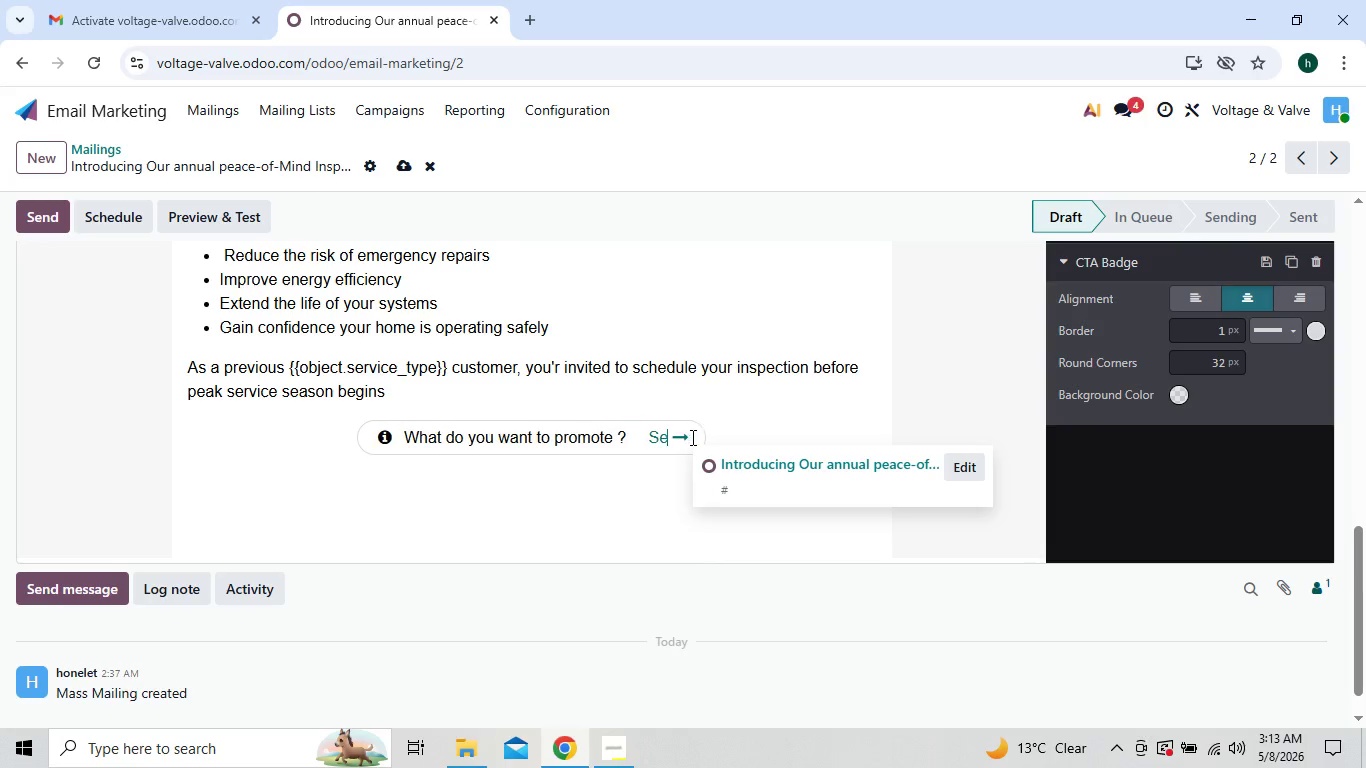 
key(Backspace)
 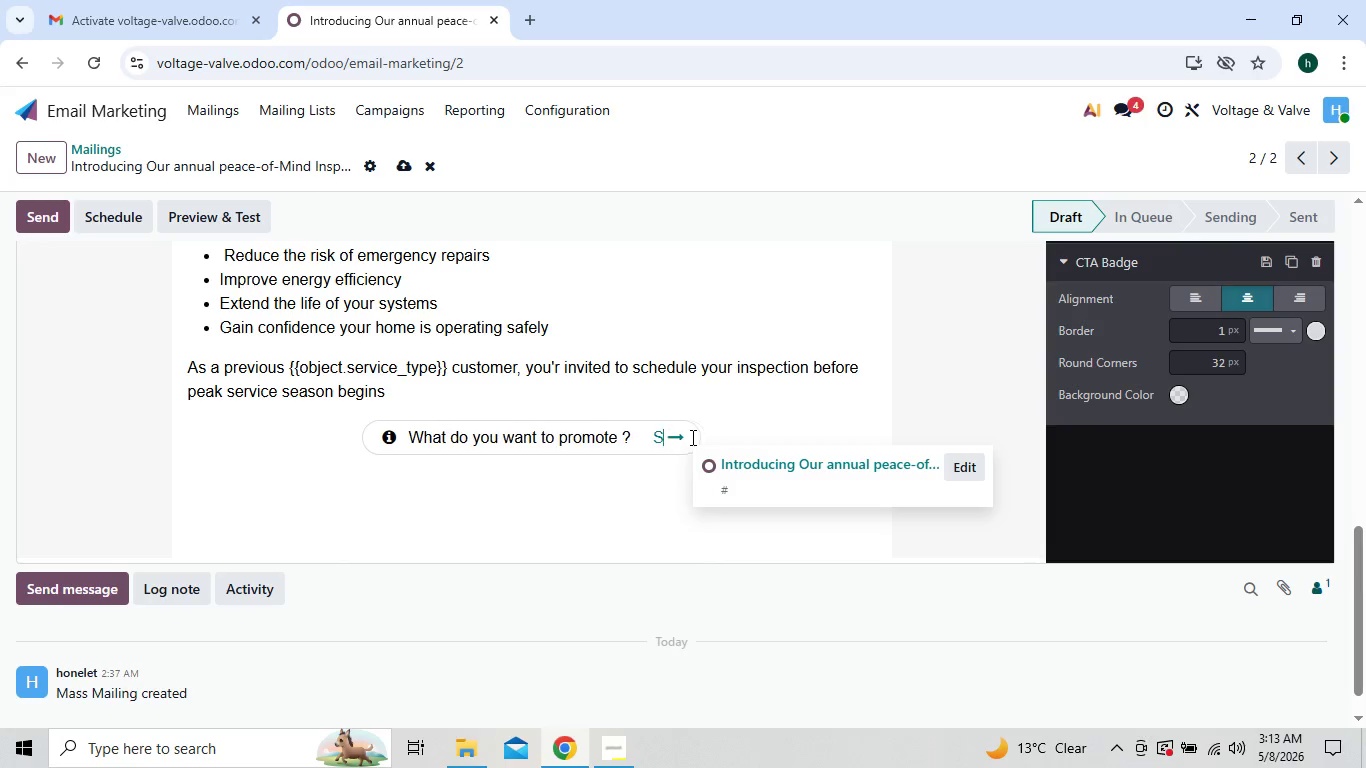 
key(Backspace)
 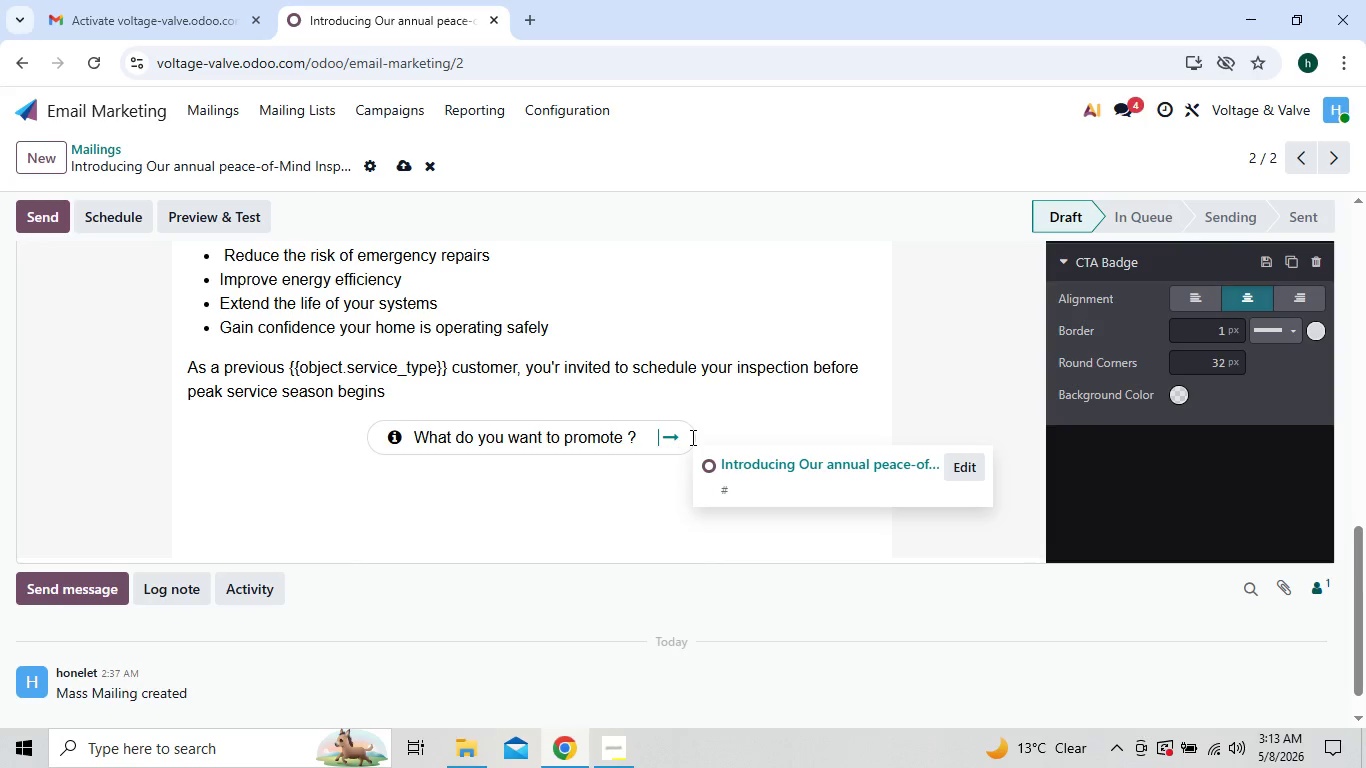 
key(Backspace)
 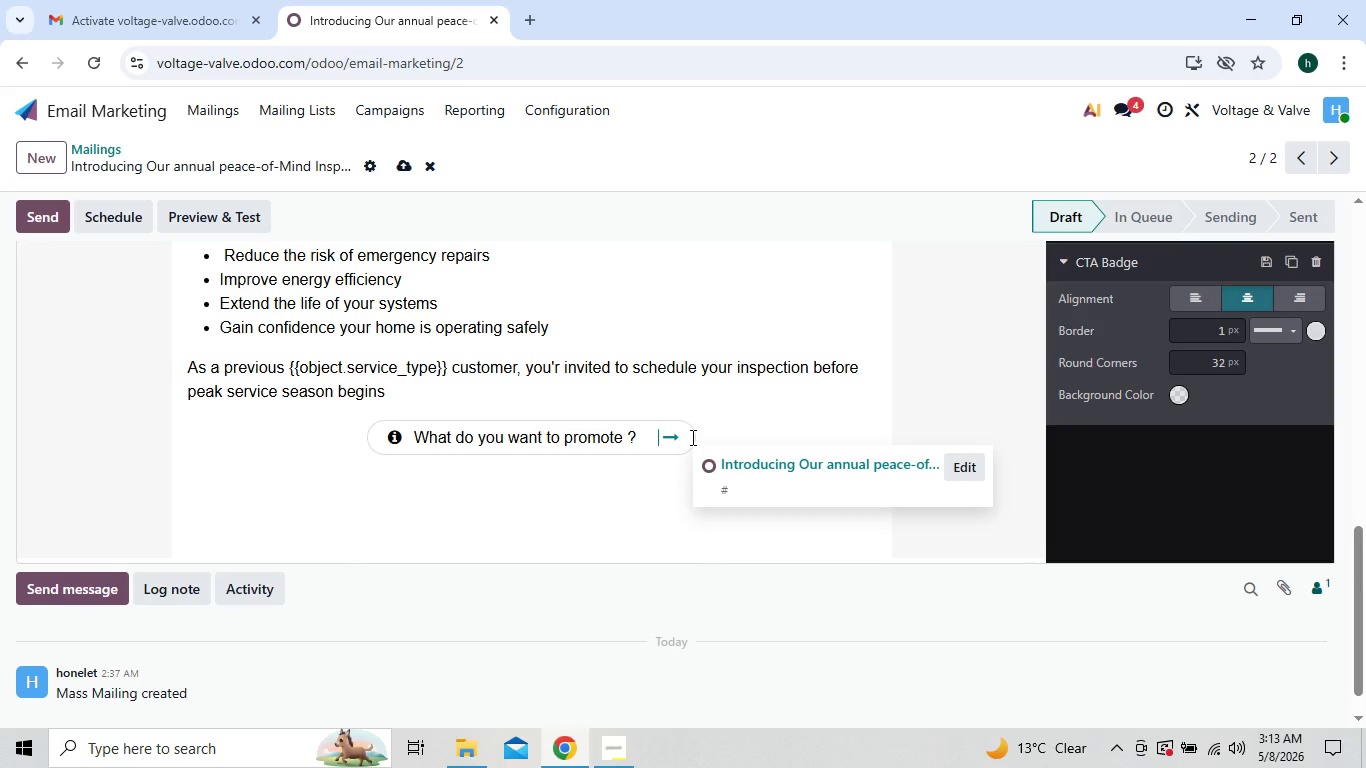 
key(Backspace)
 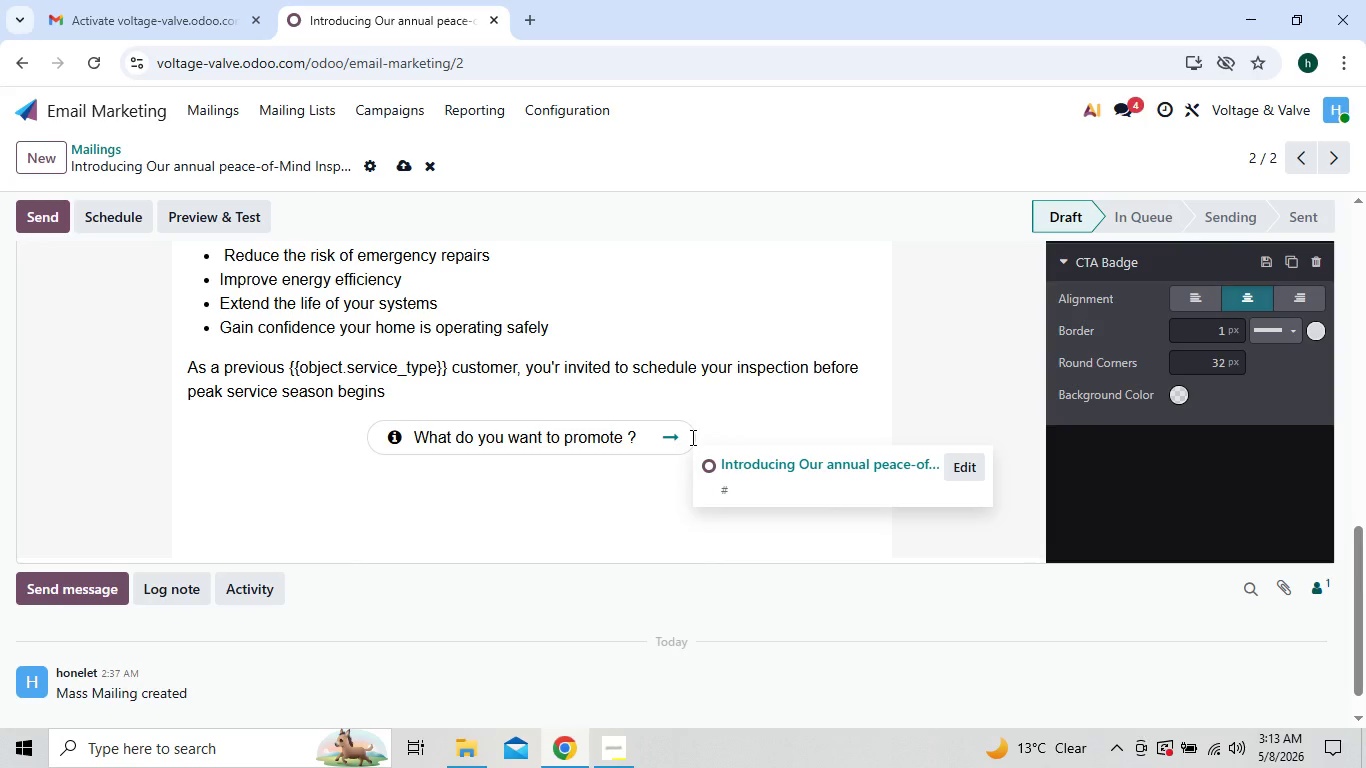 
key(Backspace)
 